 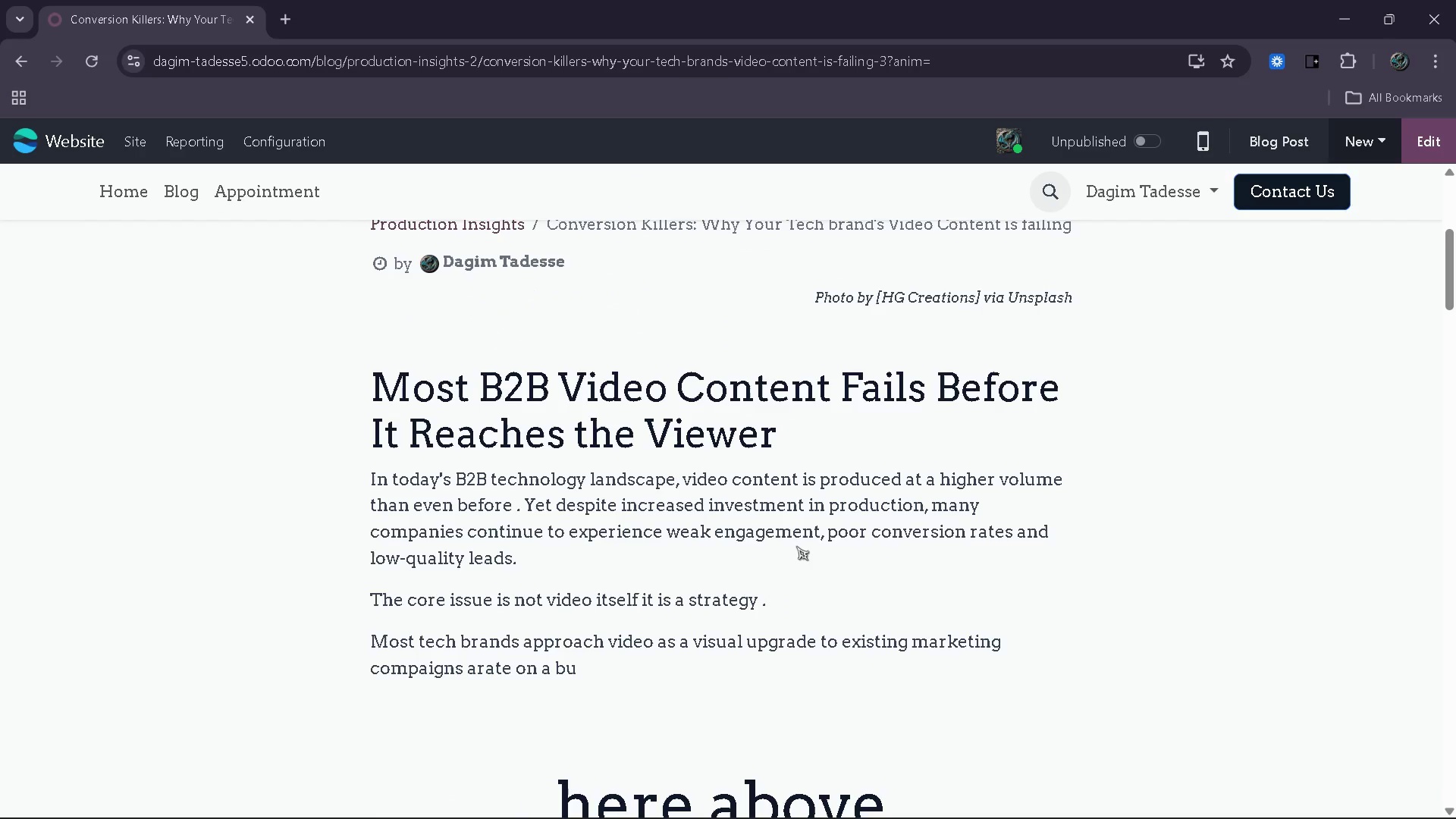 
left_click([724, 650])
 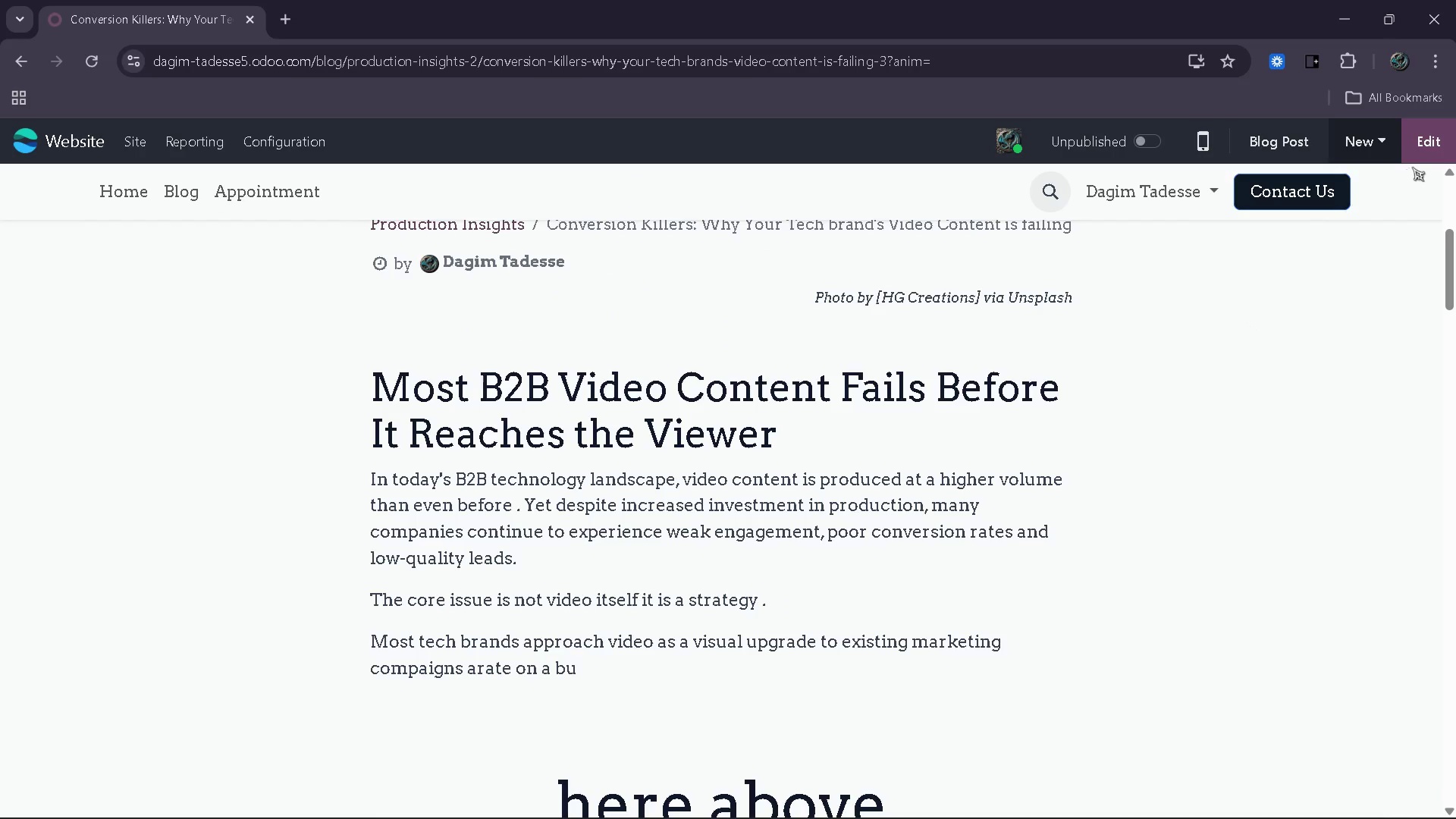 
left_click([1426, 154])
 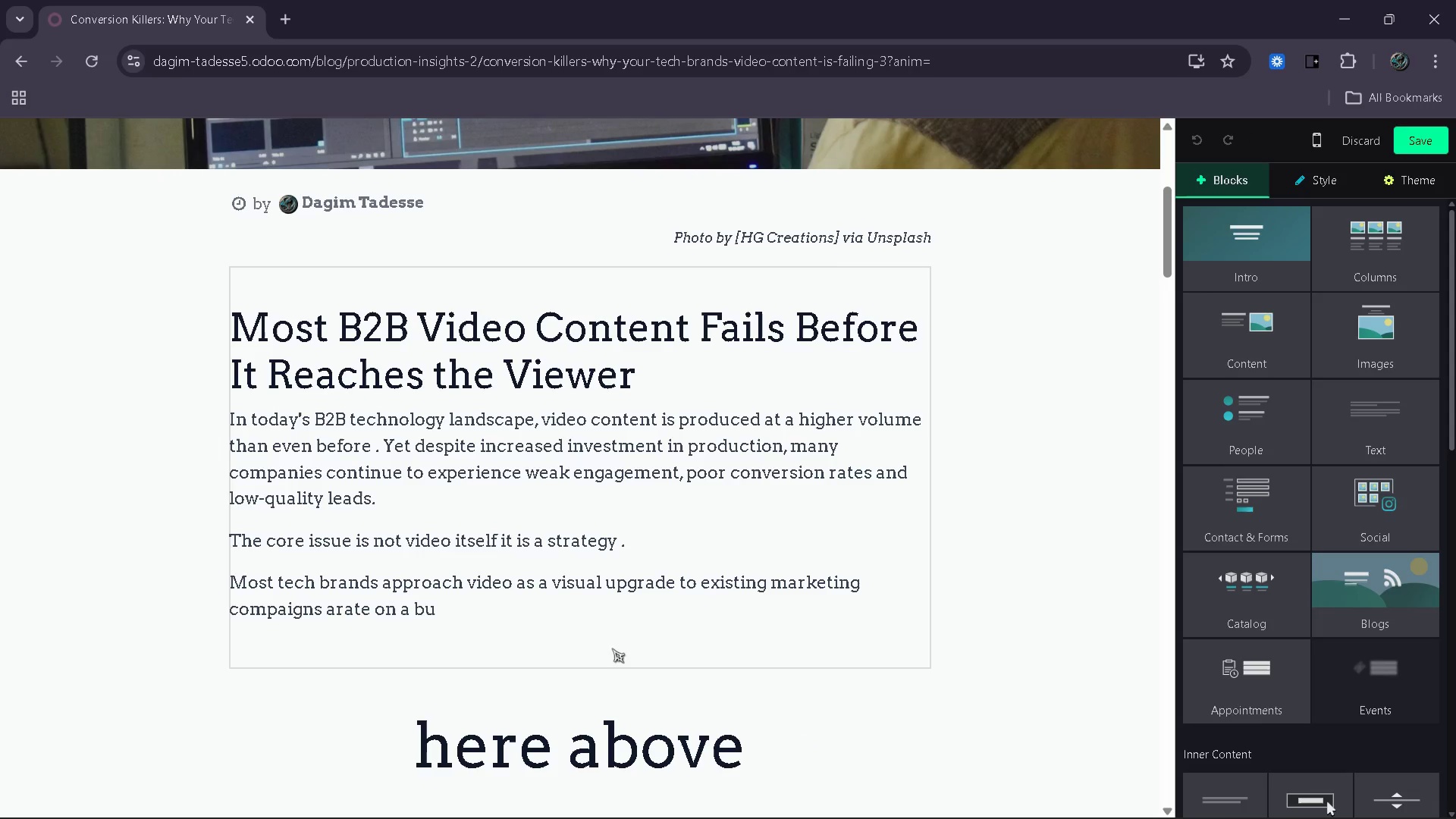 
left_click([482, 617])
 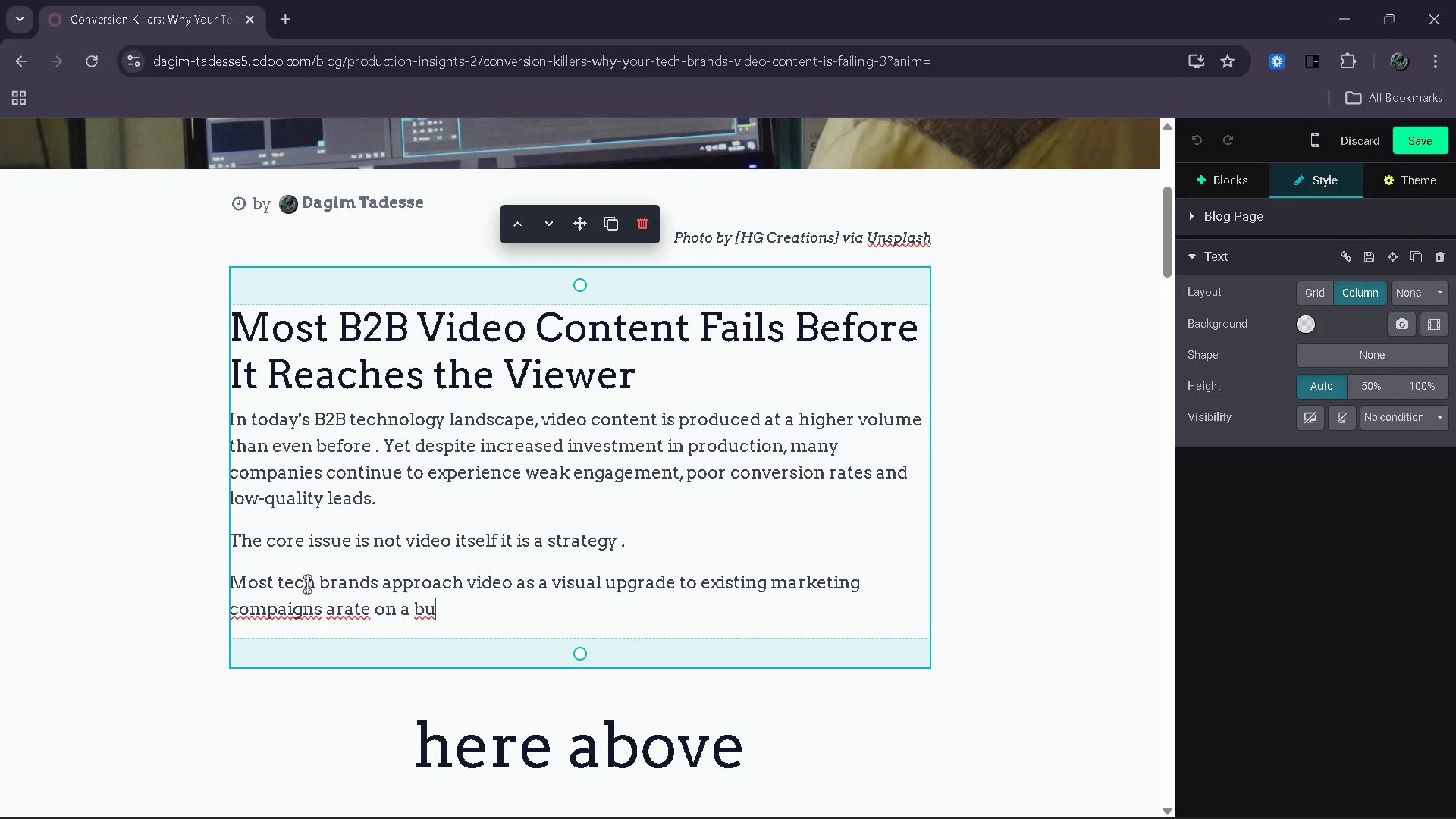 
left_click_drag(start_coordinate=[448, 614], to_coordinate=[240, 604])
 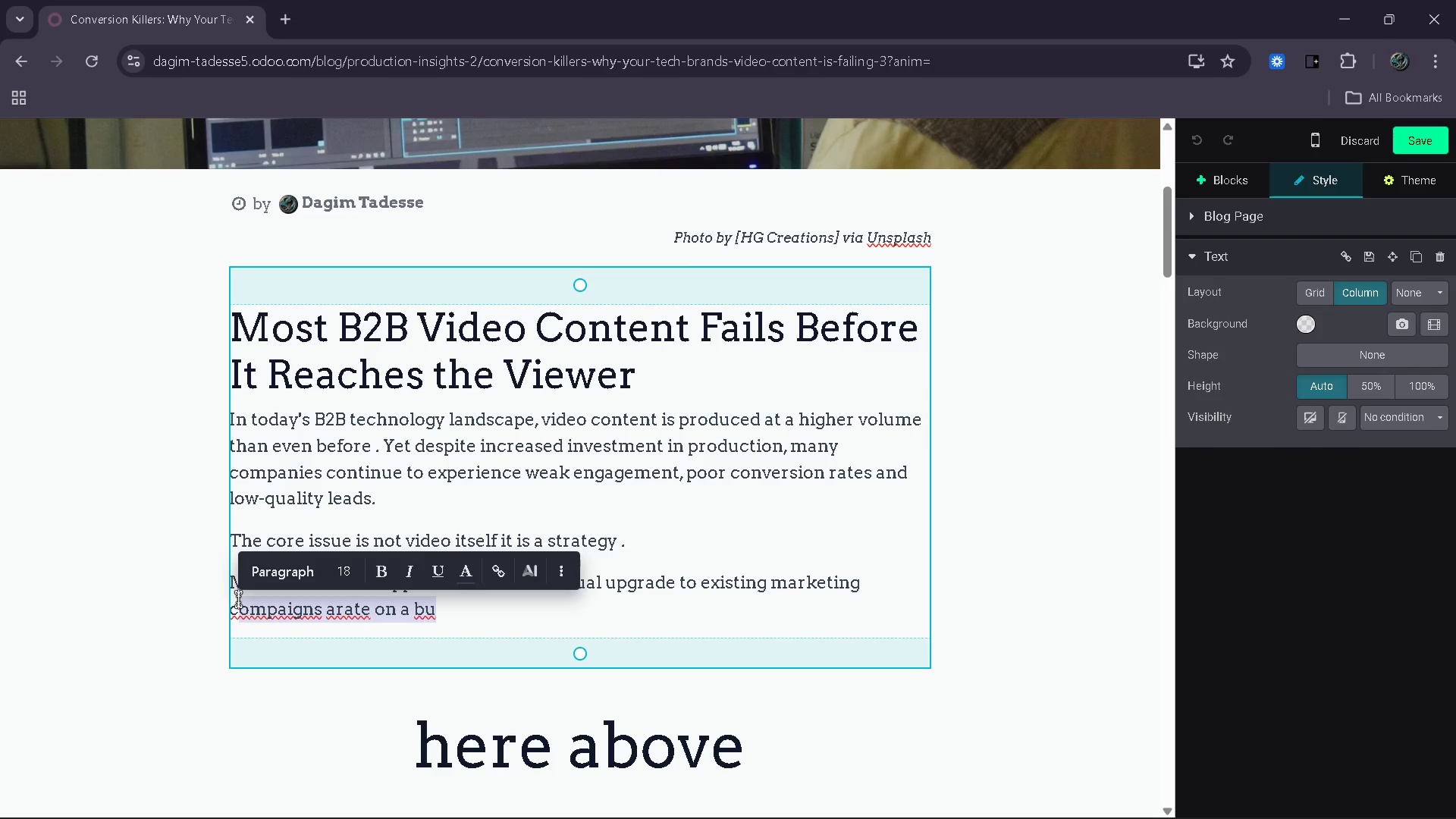 
key(Backspace)
 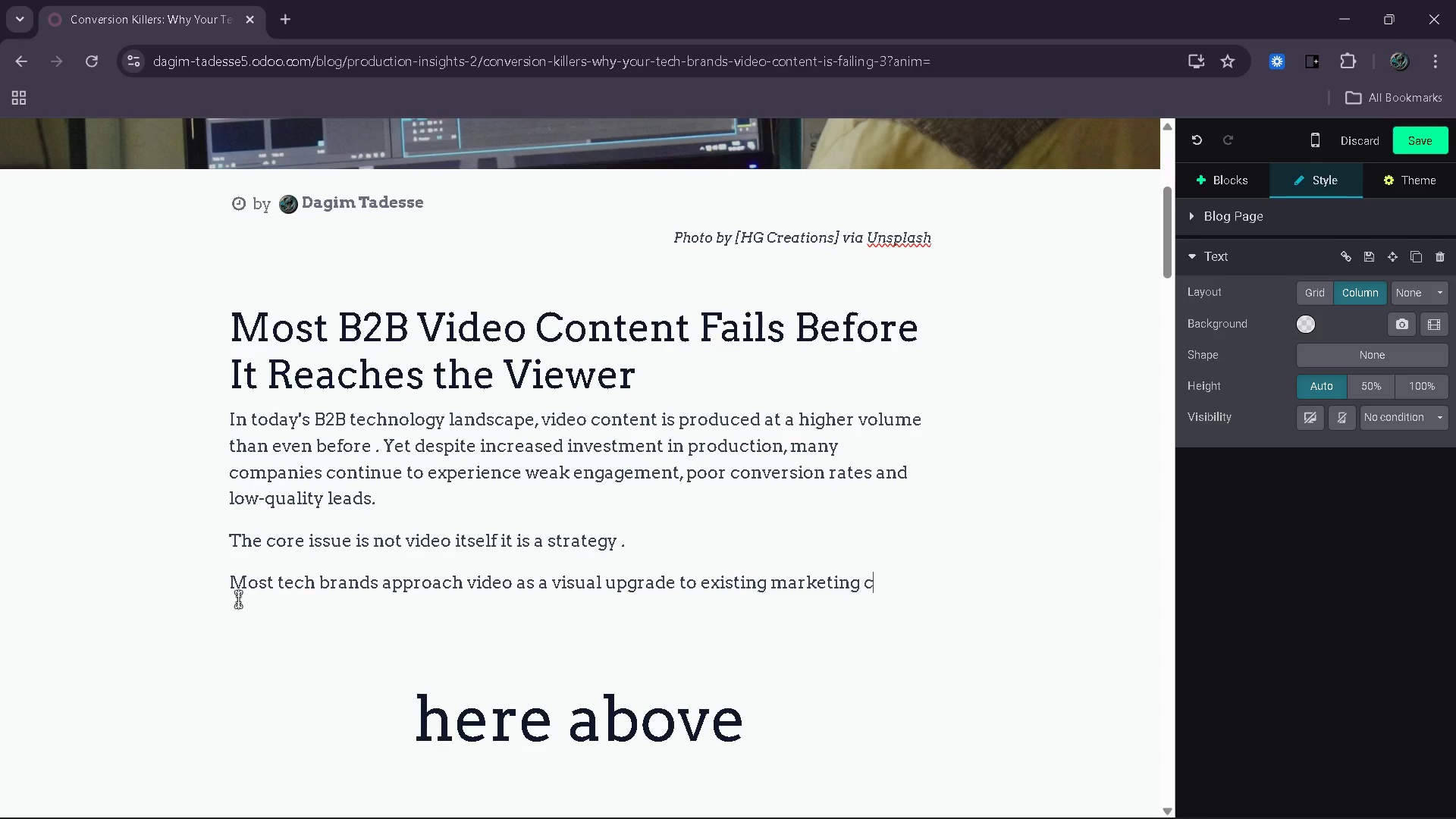 
wait(13.58)
 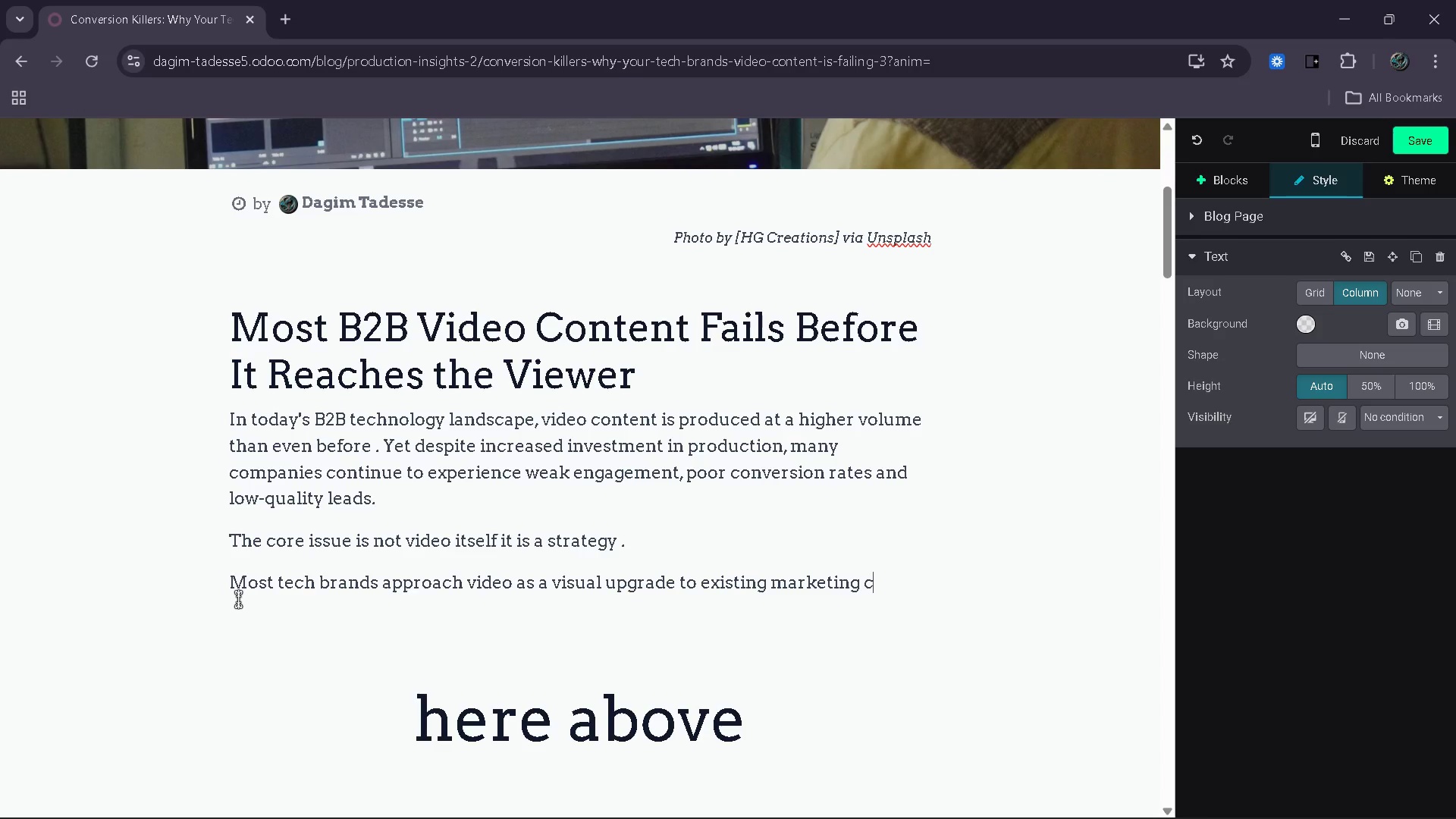 
type(ampaigns rather than a structured communication ssy)
key(Backspace)
key(Backspace)
type(ystem e)
key(Backspace)
type(design)
 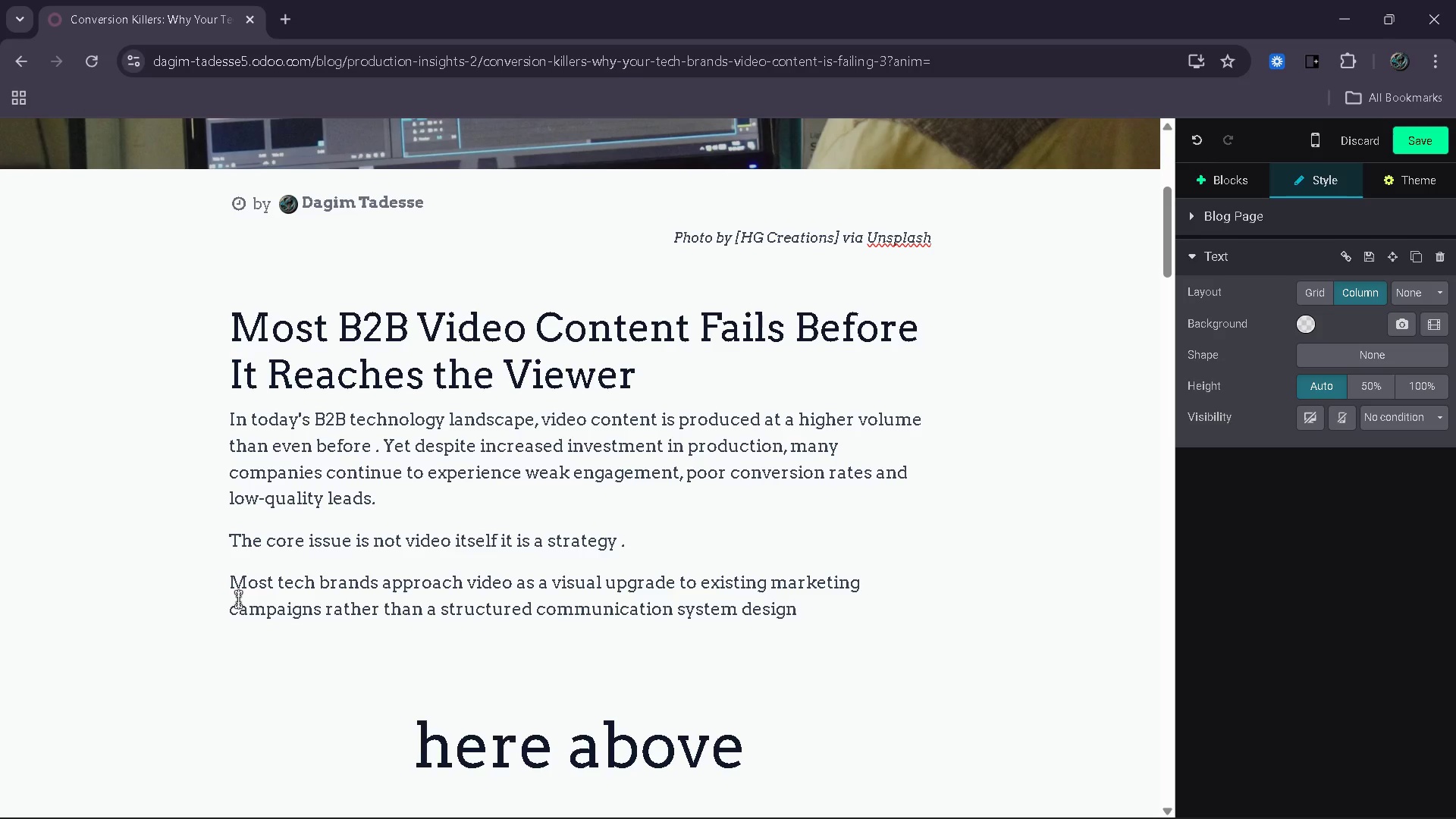 
type(ed to influence decision-makin )
key(Backspace)
key(Backspace)
type(ng)
 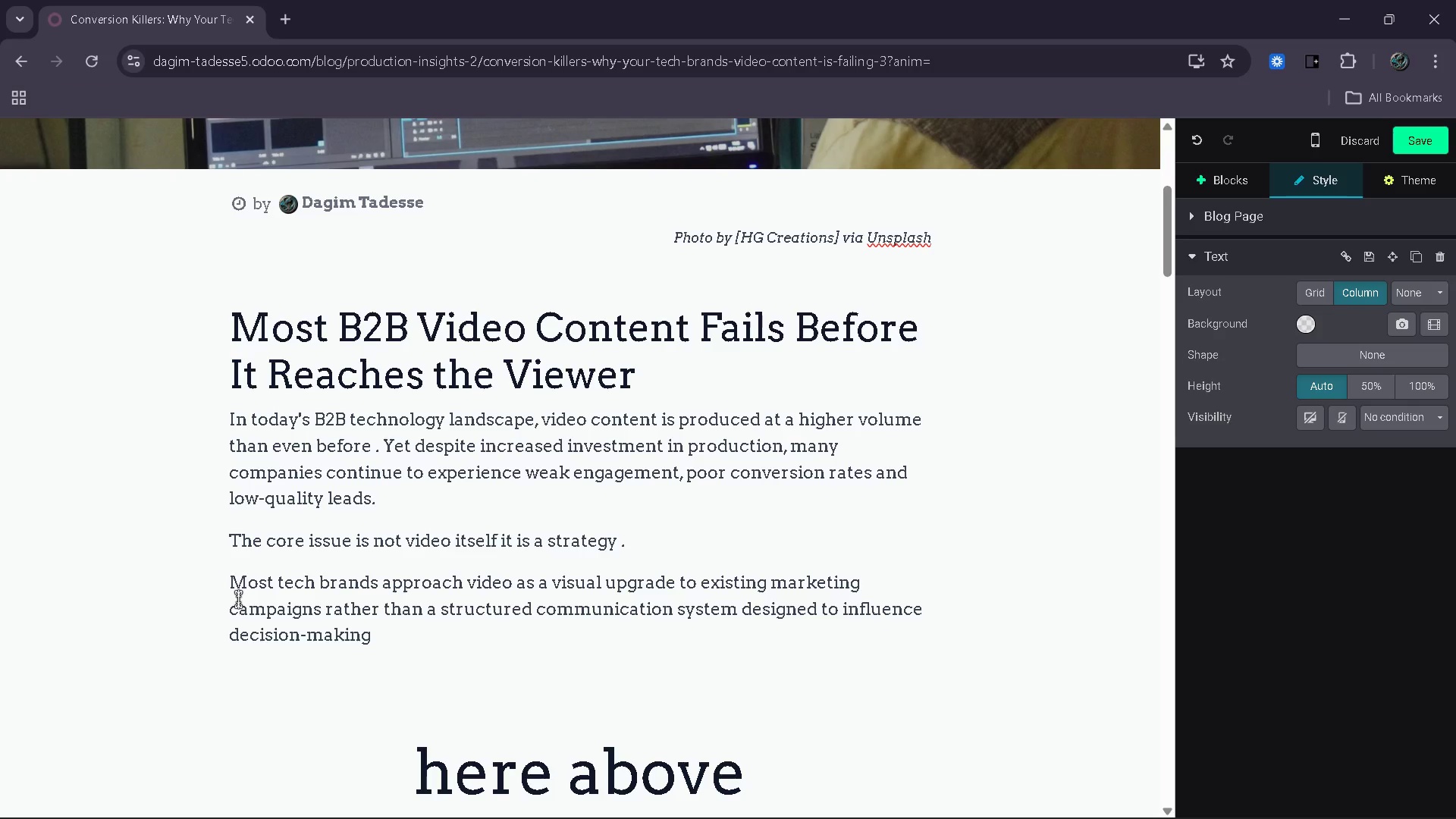 
type(. As a result, content)
 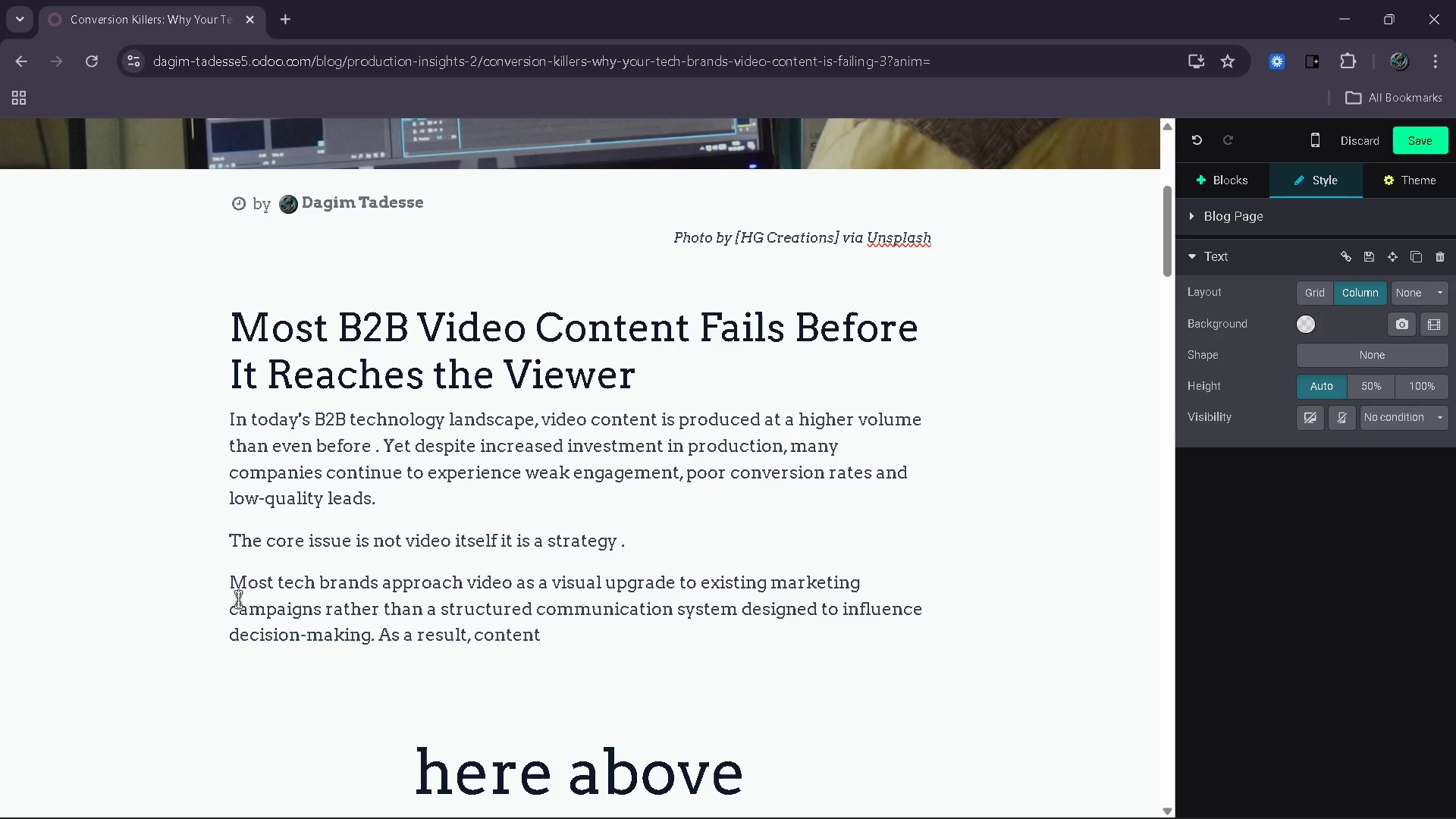 
wait(7.8)
 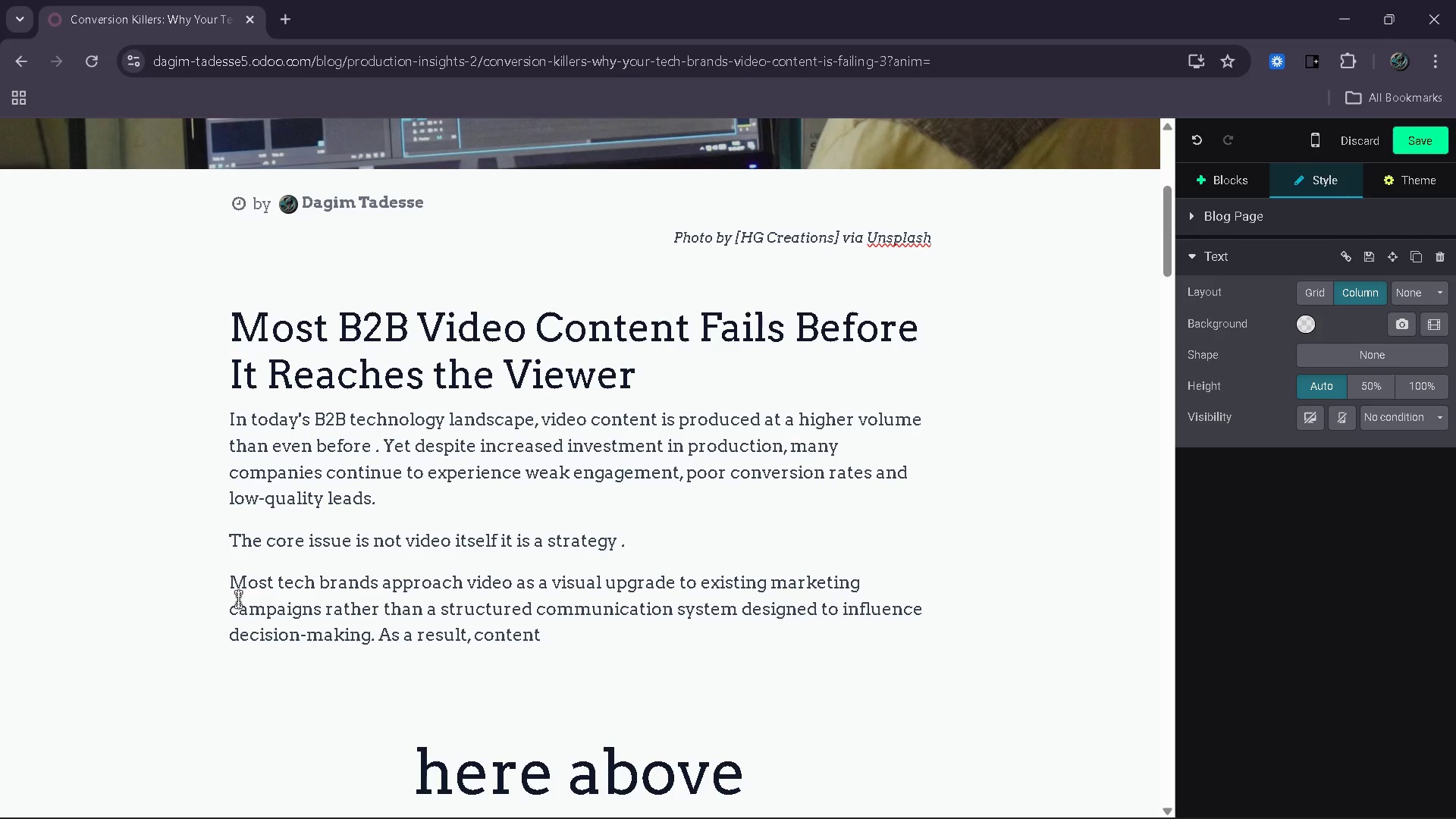 
type(b)
key(Backspace)
type( becomes visually appealing but strategically weak)
 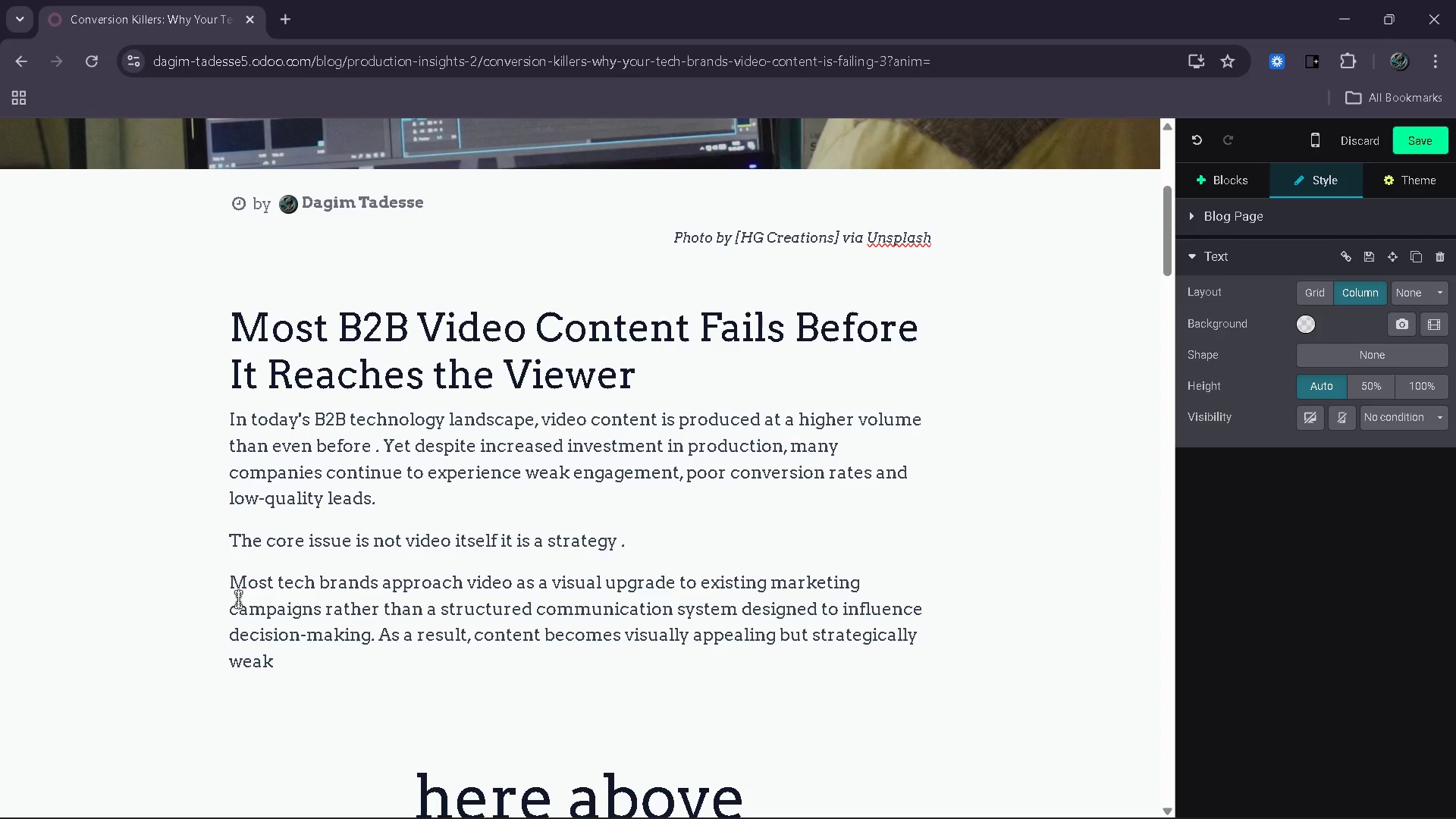 
key(Period)
 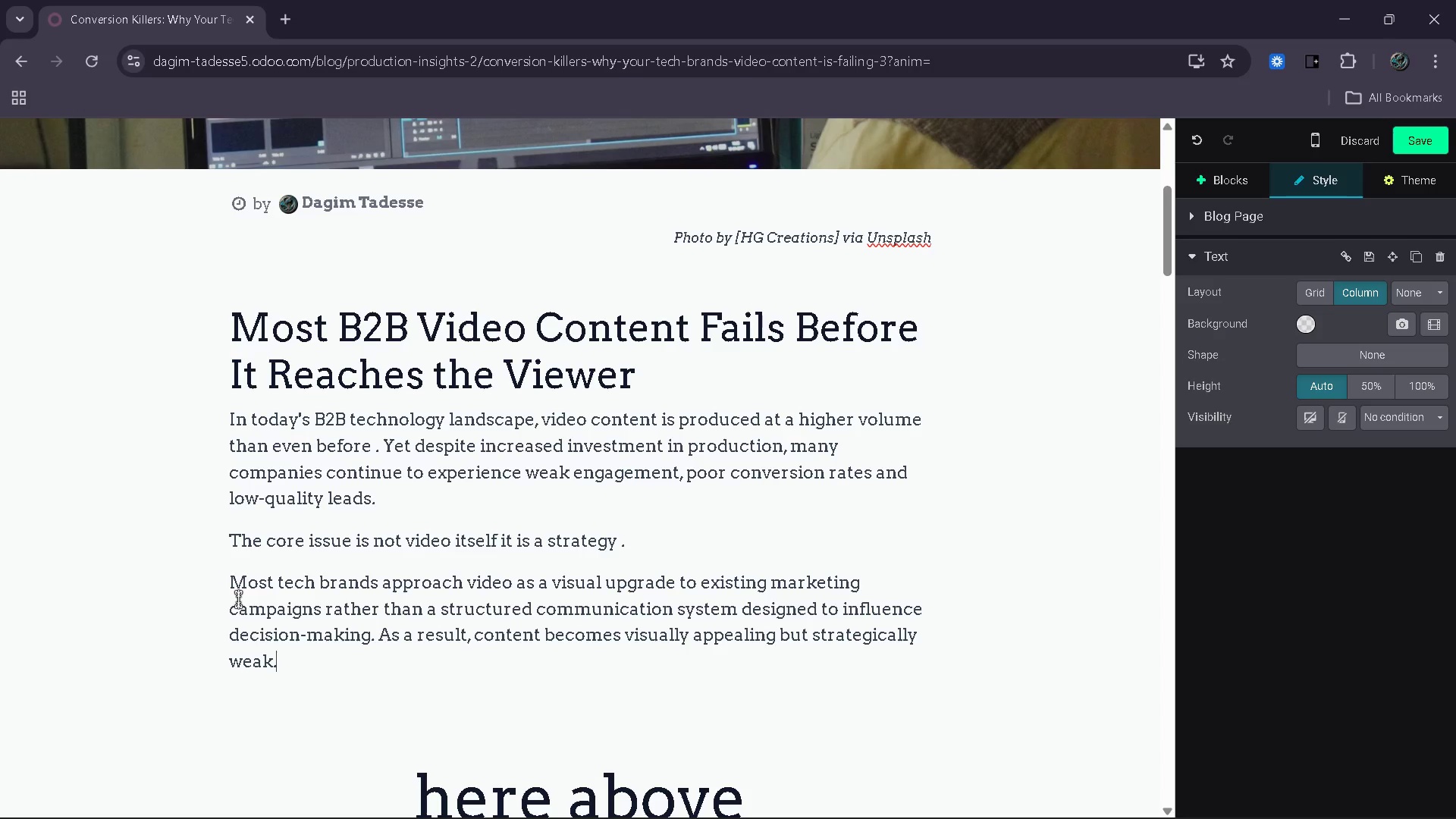 
wait(5.84)
 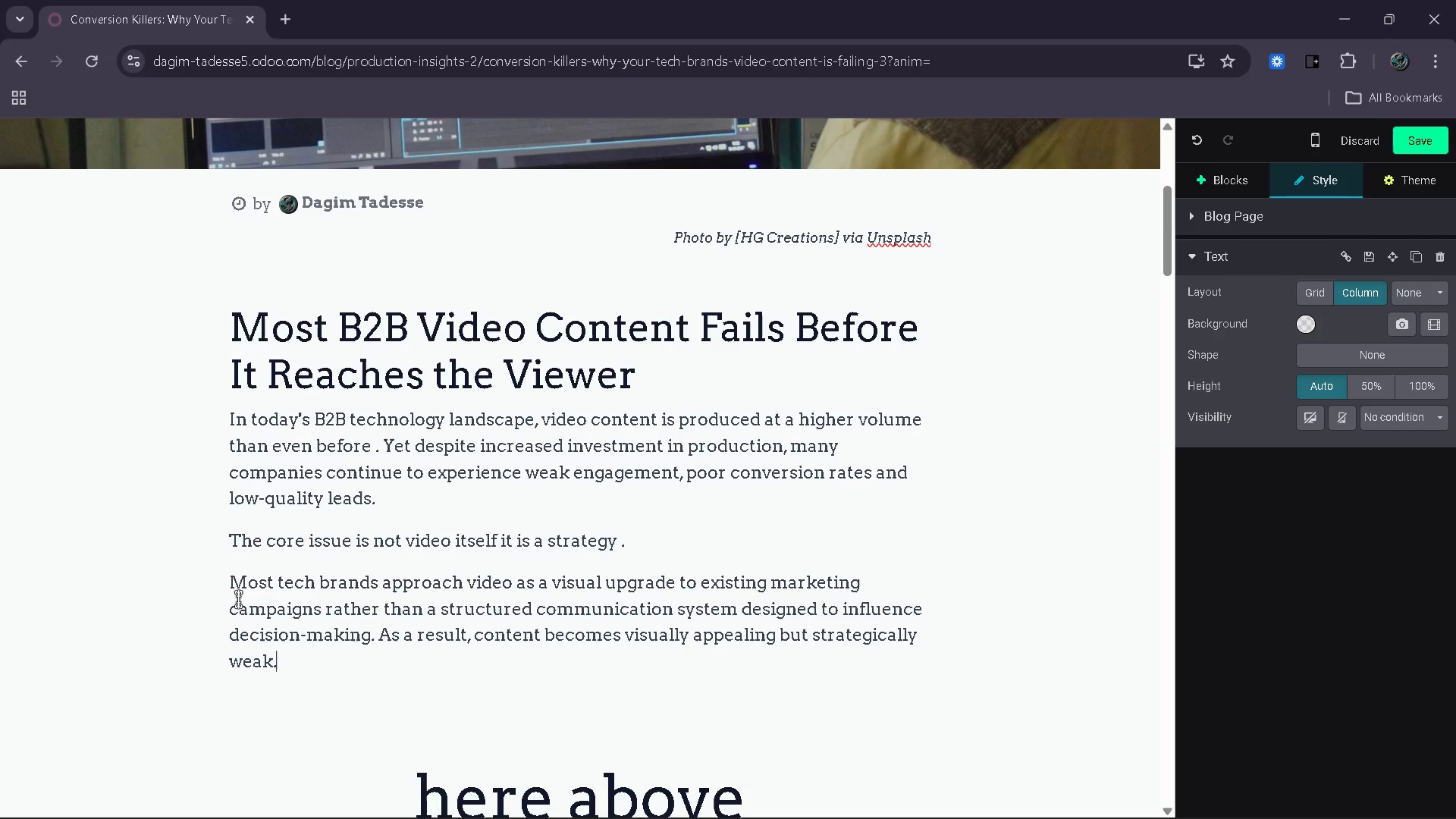 
key(Enter)
 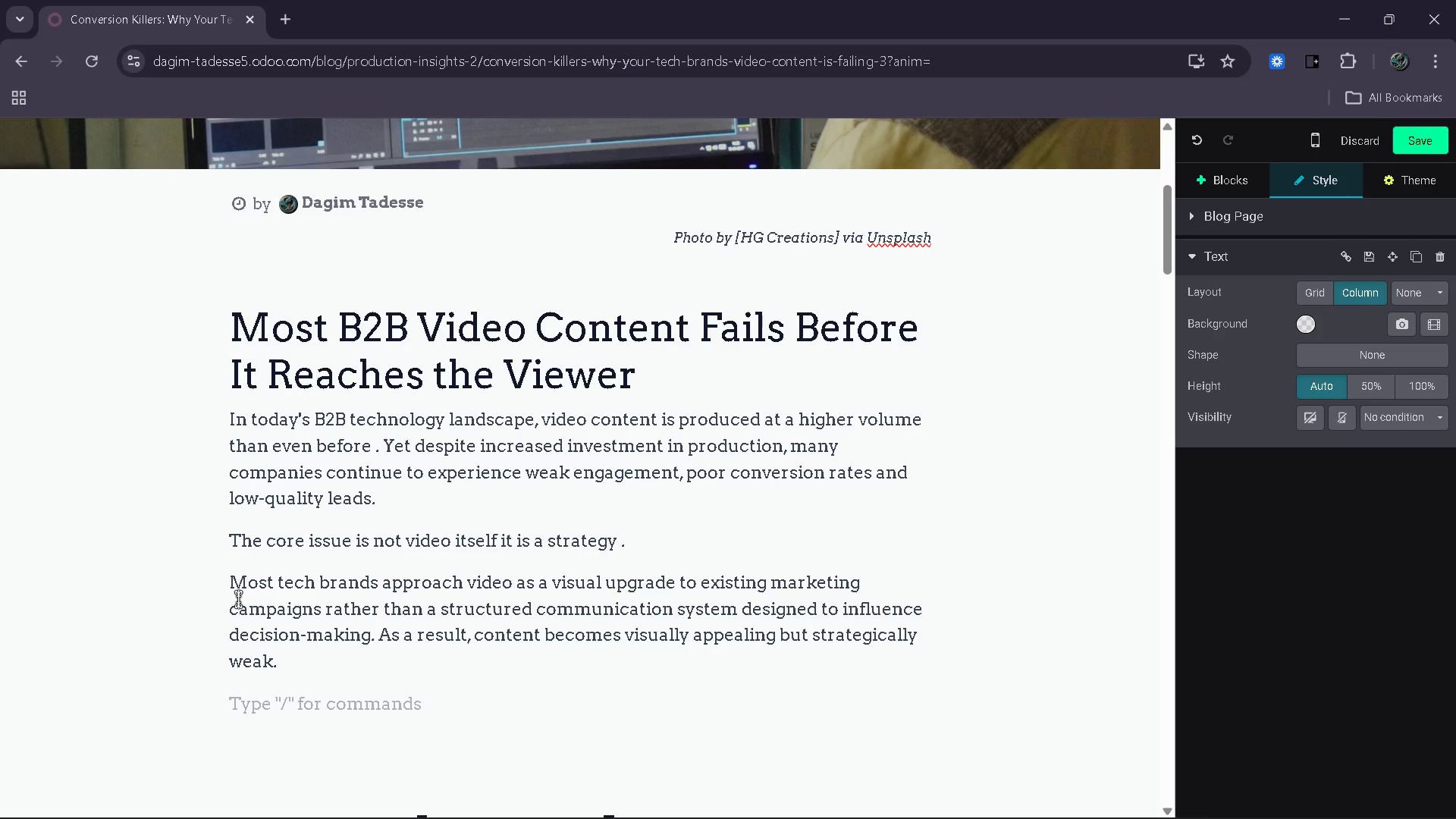 
type(B2B buyers do not respond to production quality)
 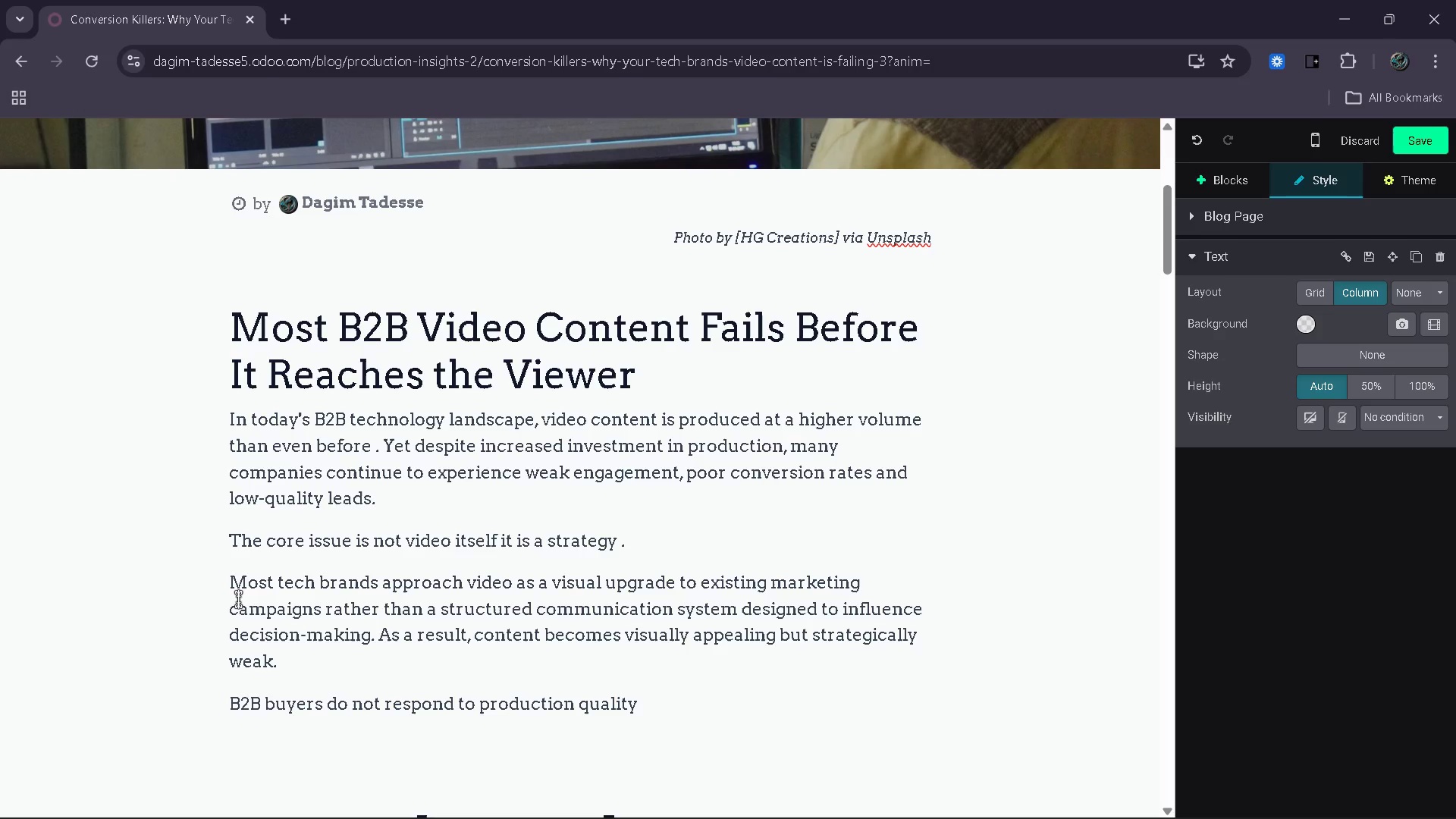 
type( alone )
key(Backspace)
type(. They respond to clarity)
 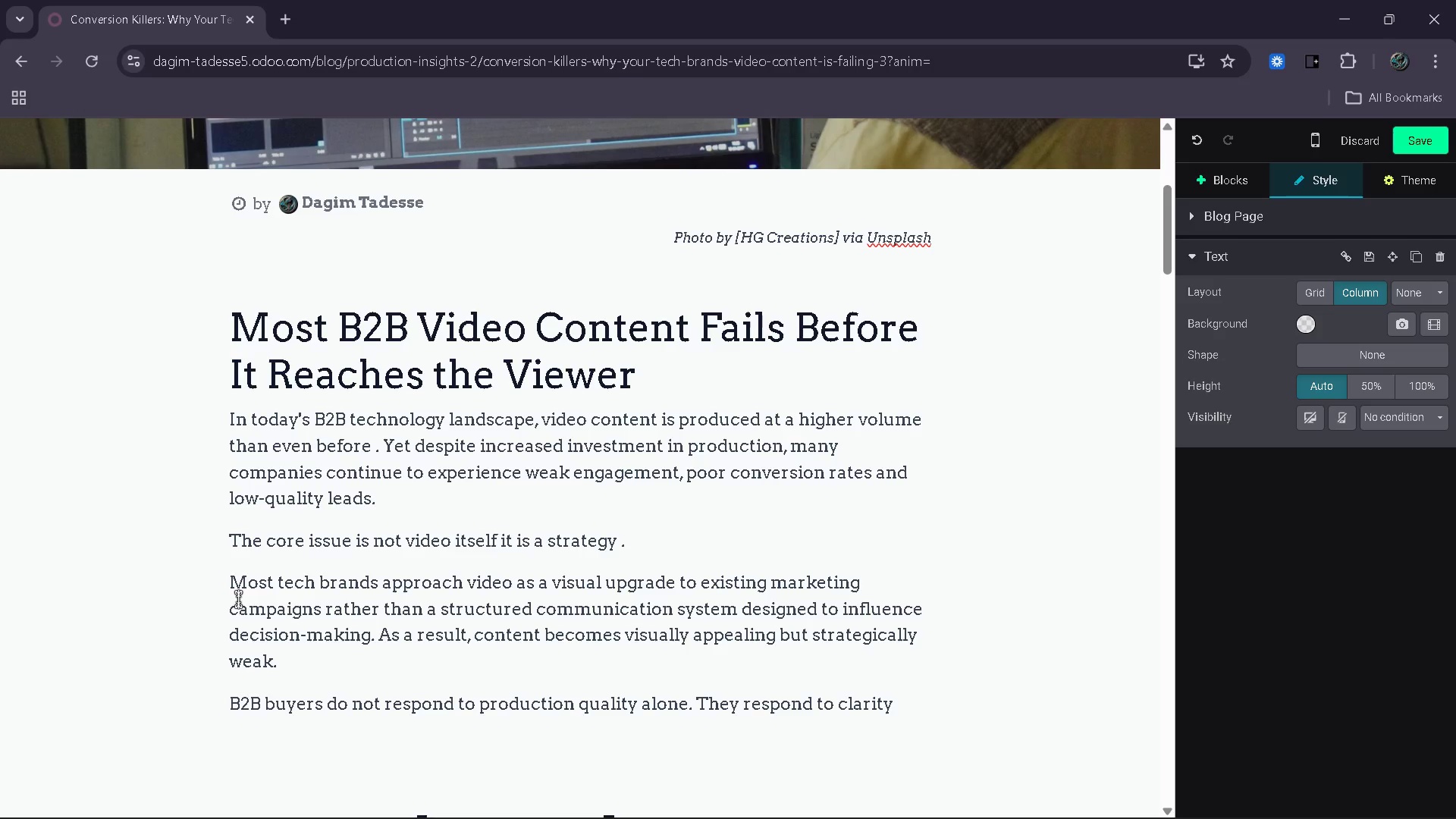 
type(, relevance)
 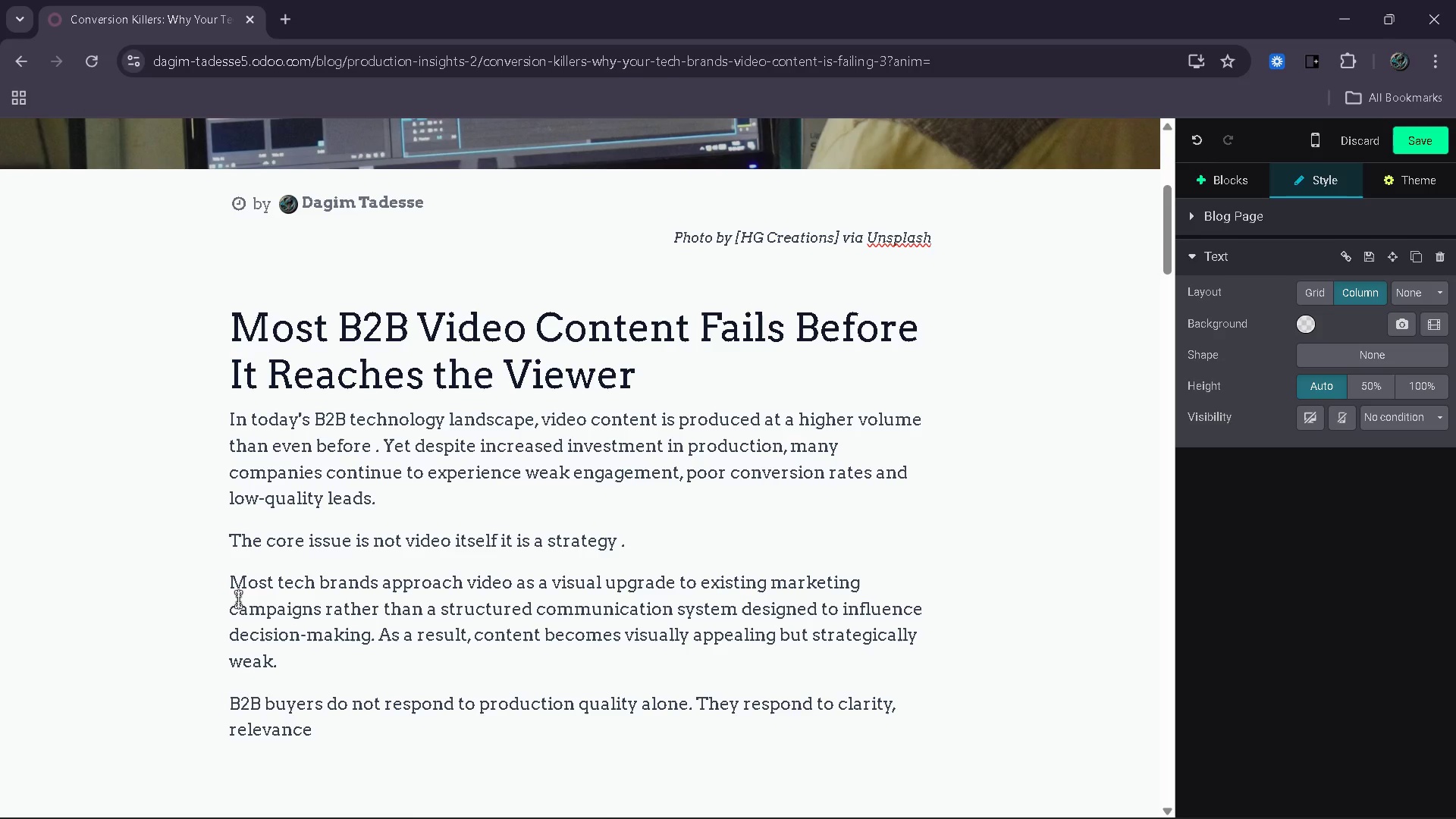 
type( and )
 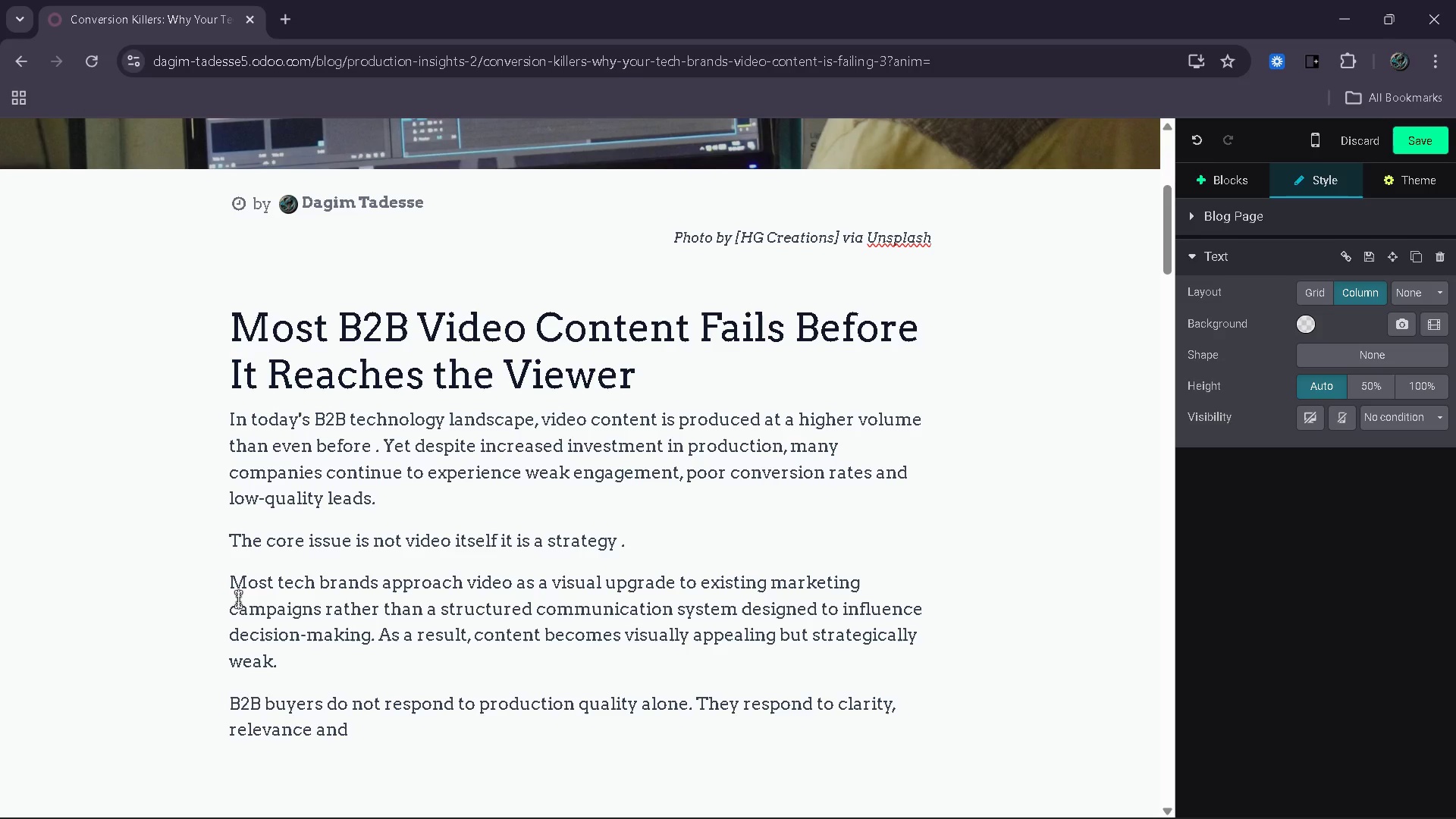 
wait(35.39)
 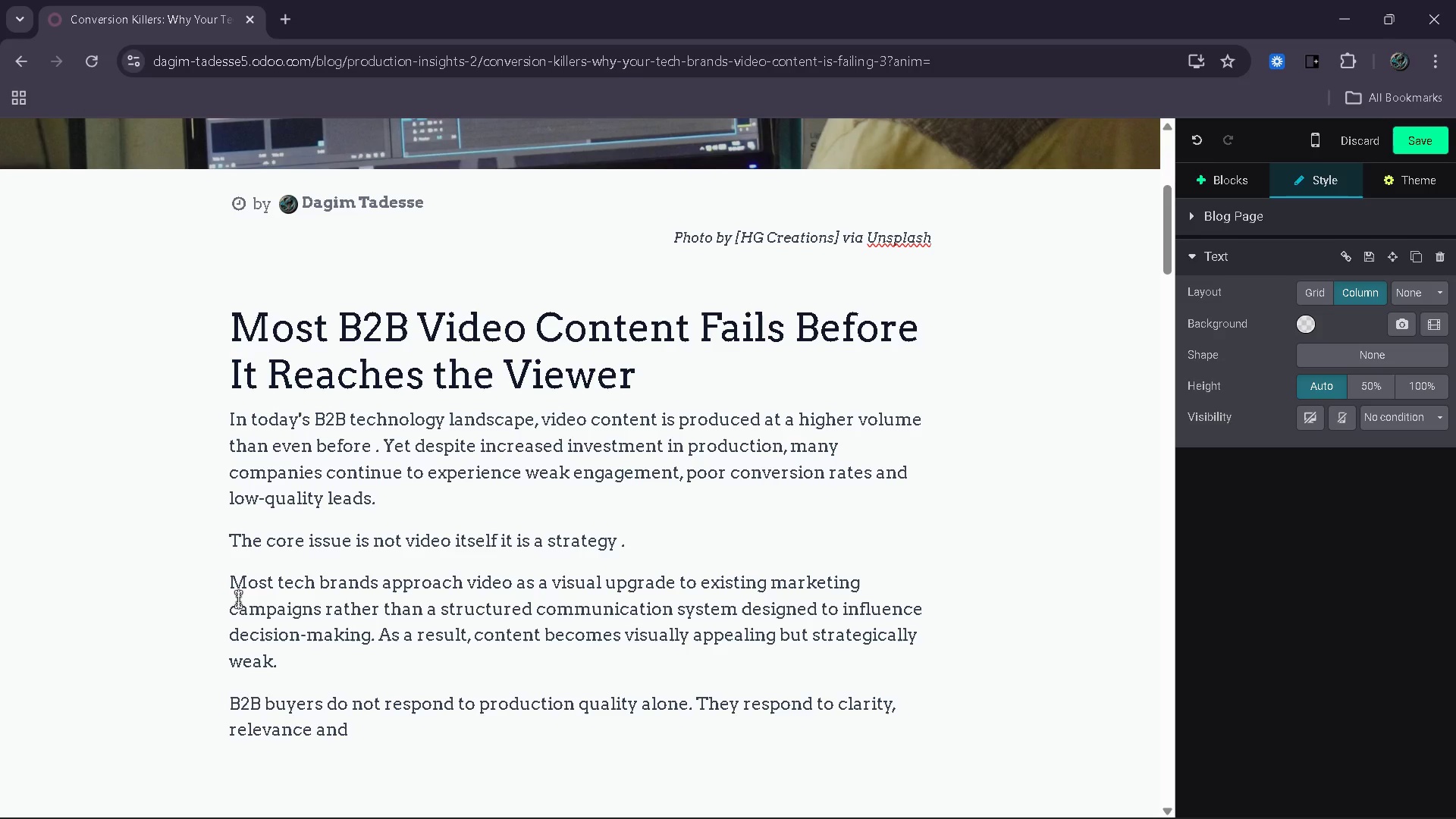 
key(Space)
 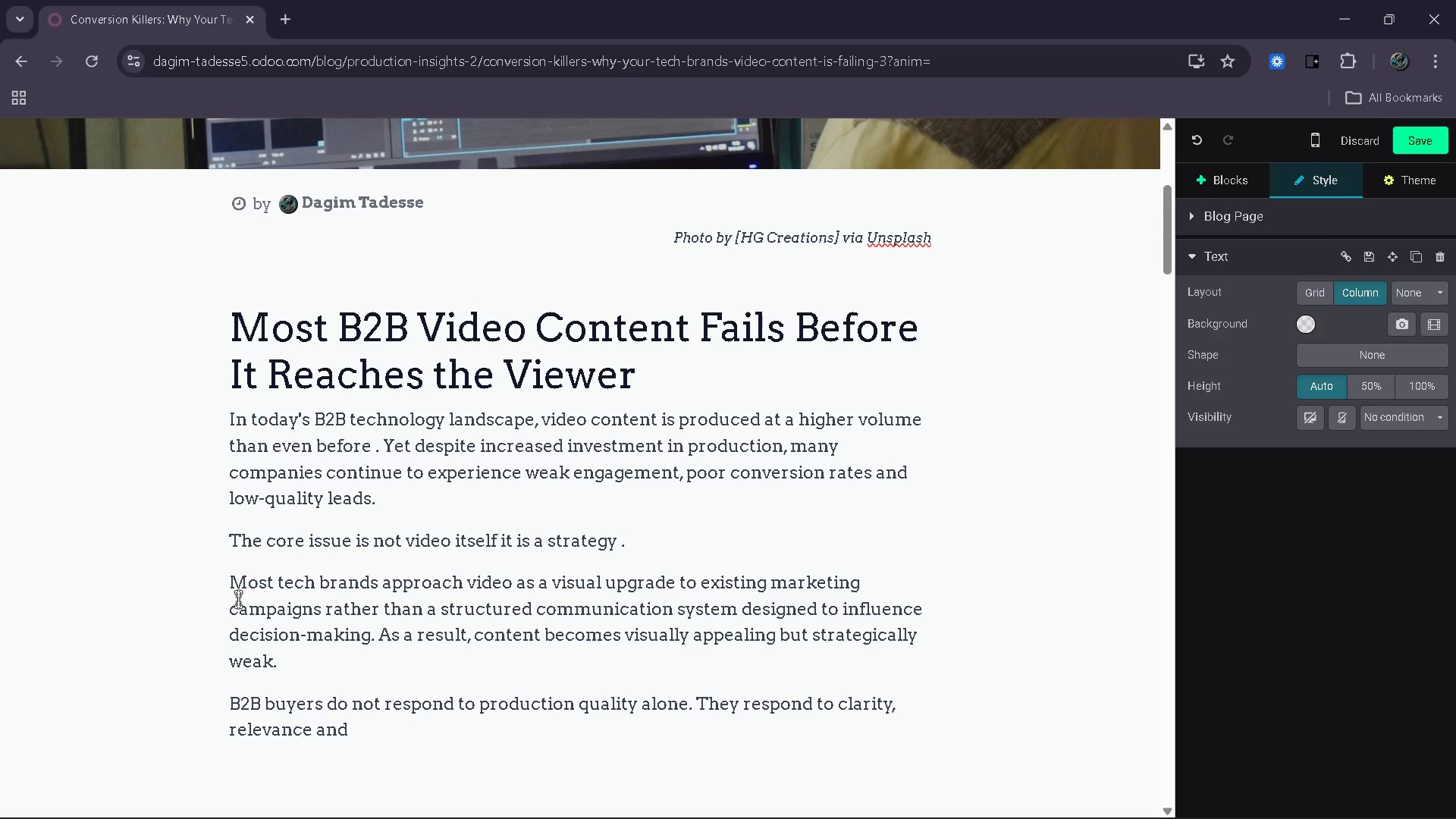 
key(Backspace)
 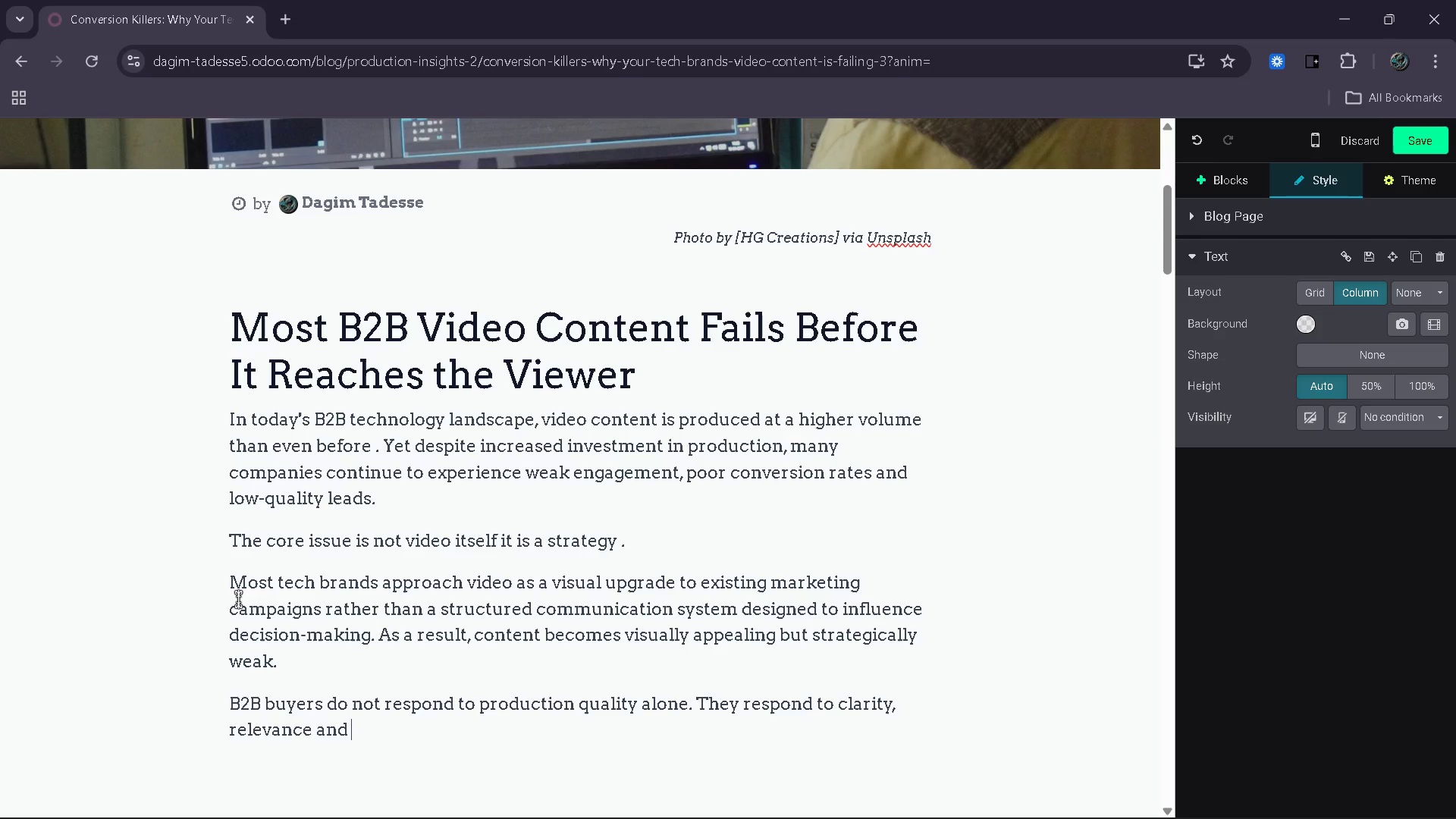 
type(an)
key(Backspace)
type(uthority. If a video fails to communicate experr)
key(Backspace)
type(tice)
key(Backspace)
type(se)
key(Backspace)
key(Backspace)
key(Backspace)
type(se)
 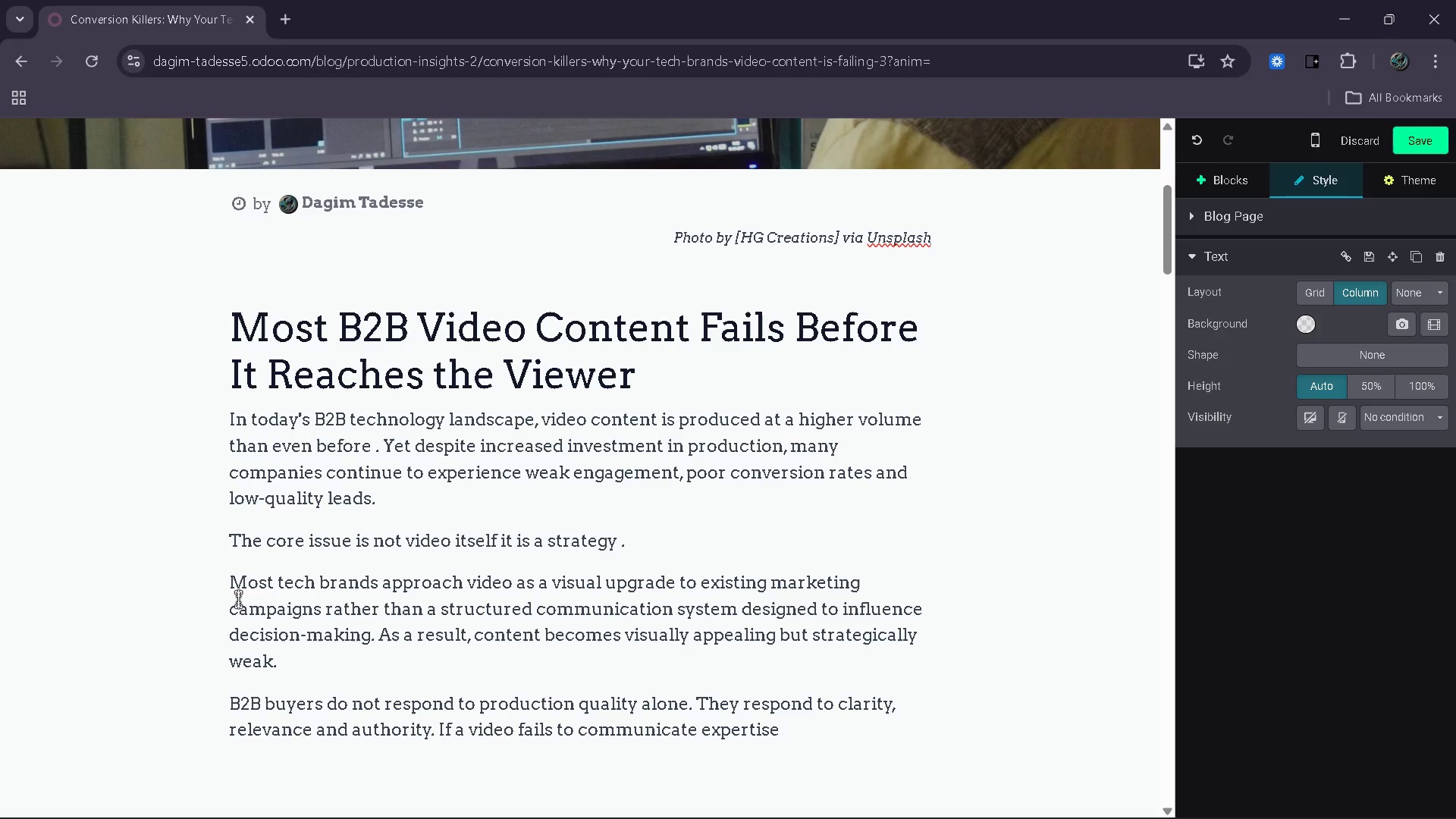 
wait(10.89)
 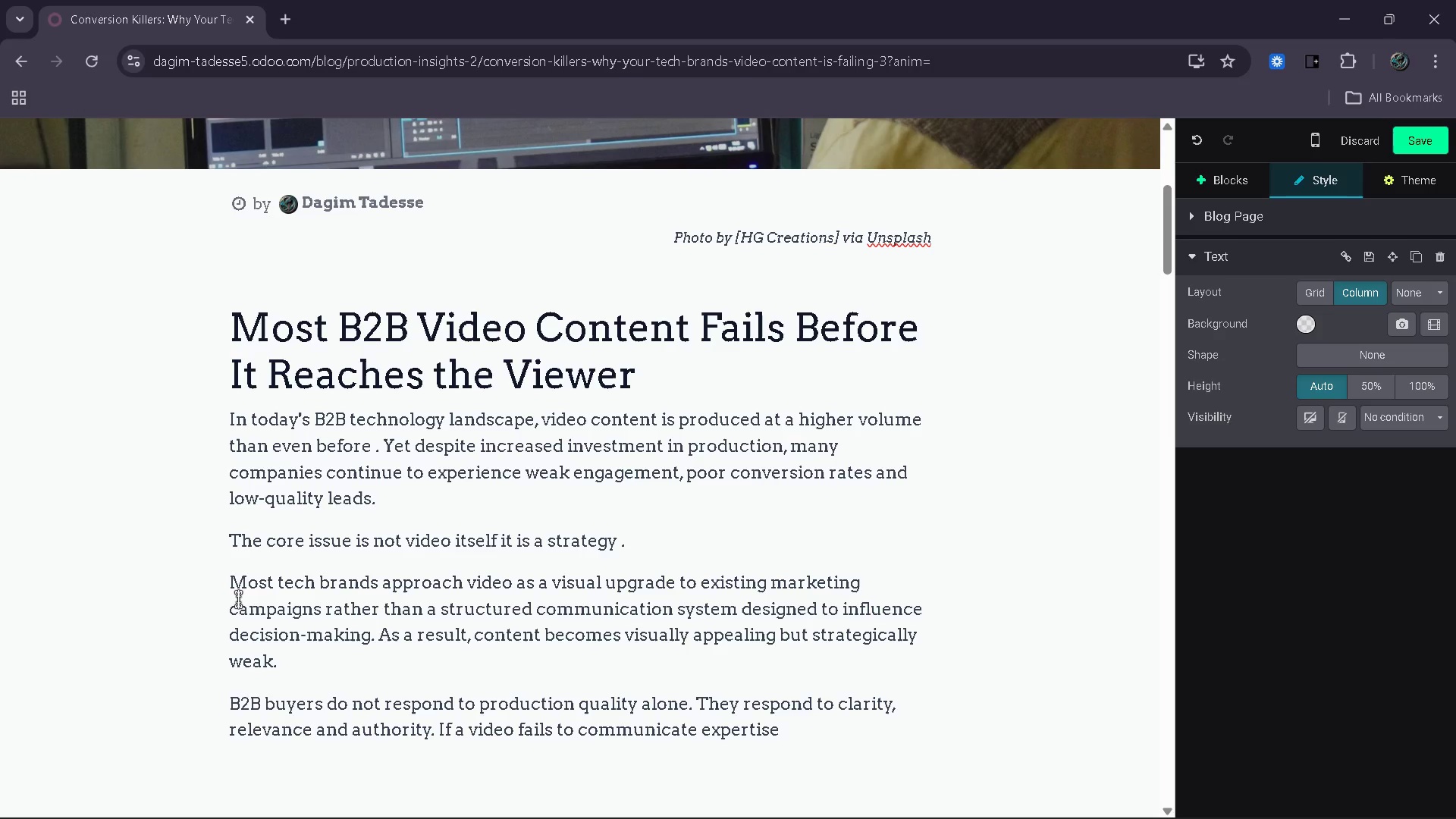 
type( or fails to align with a buyer's research stage,  it will not )
 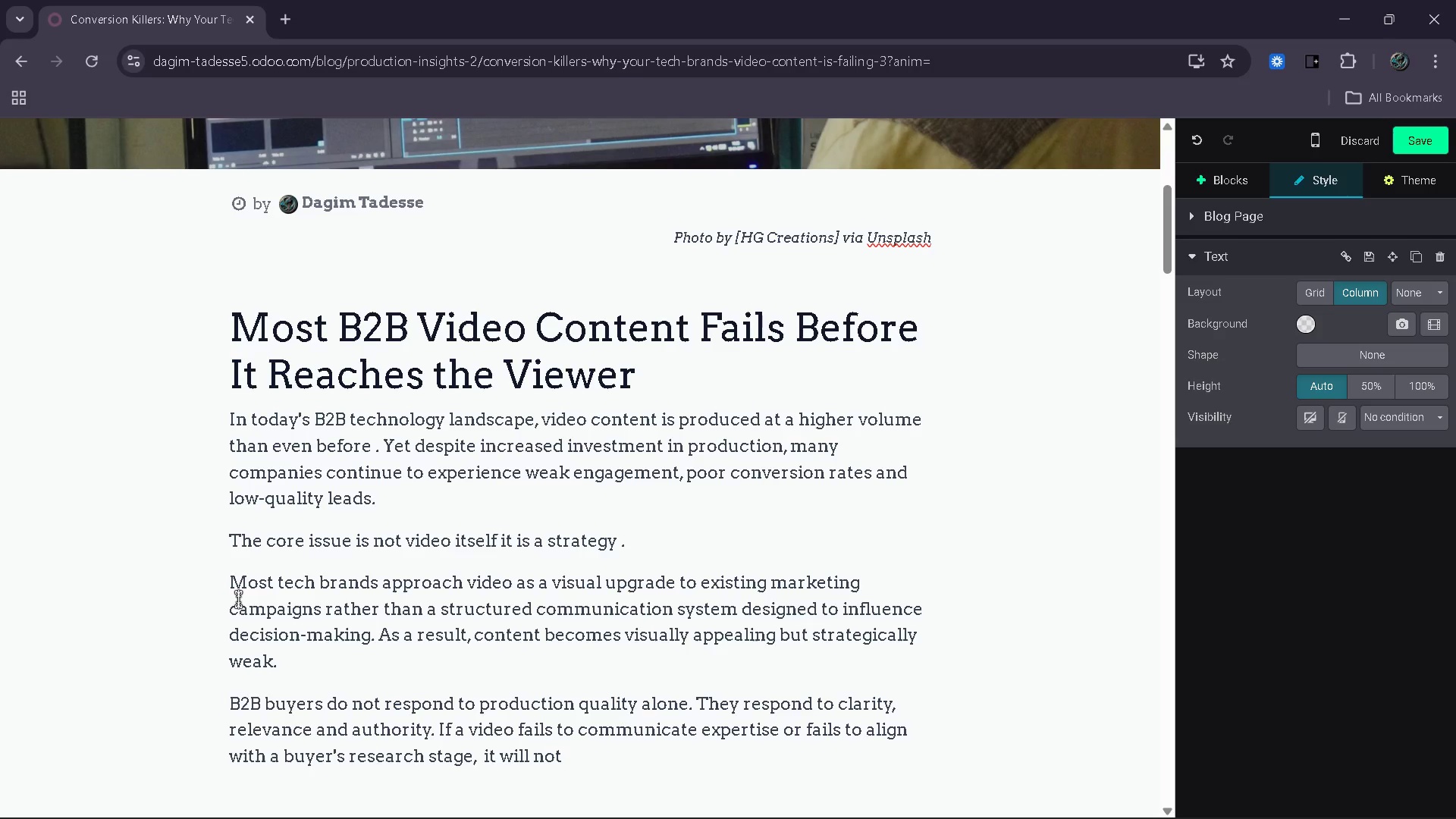 
wait(41.81)
 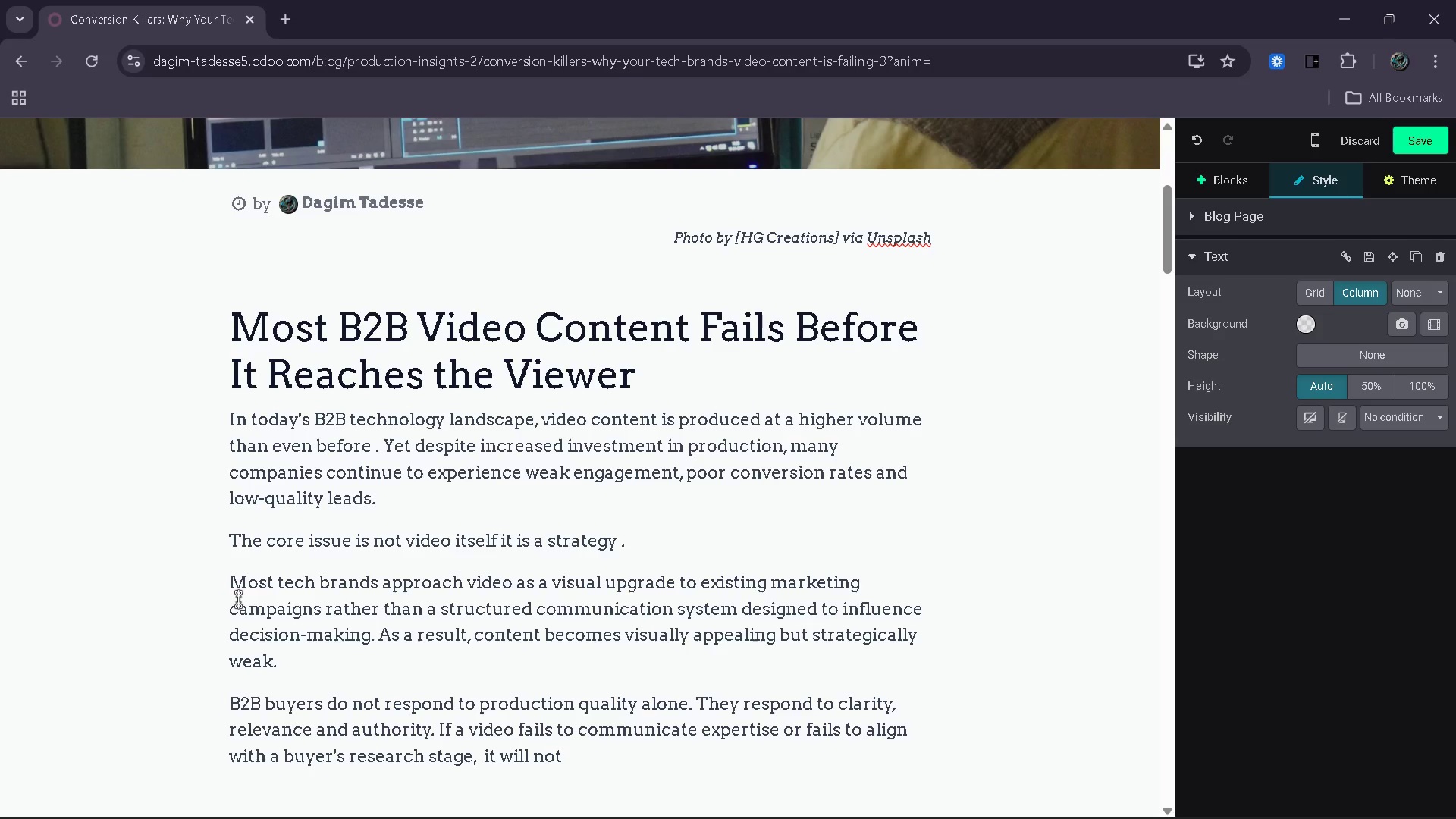 
type(convert regardless of how well it it produced.)
 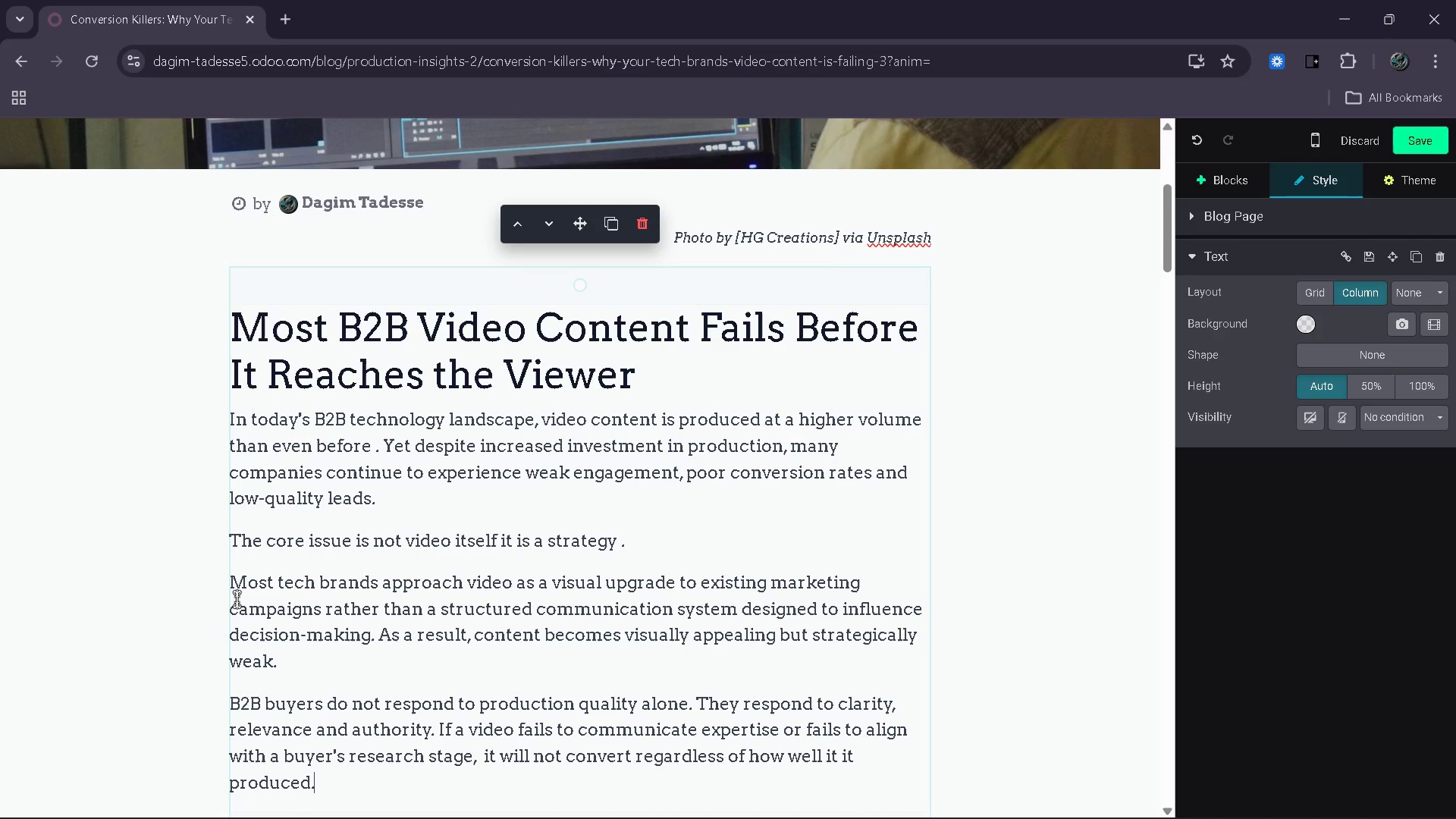 
scroll: coordinate [237, 598], scroll_direction: down, amount: 2.0
 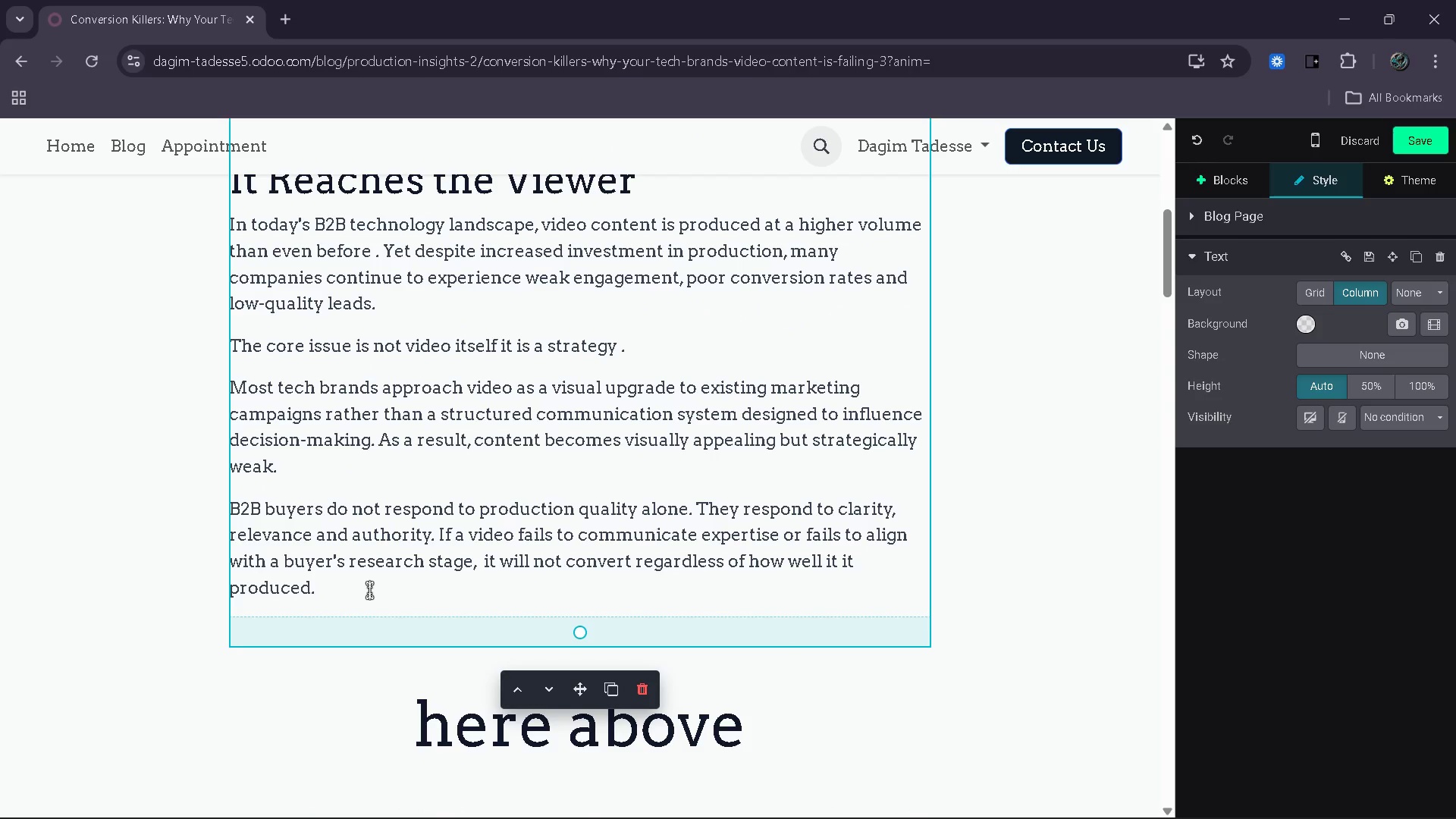 
key(Enter)
 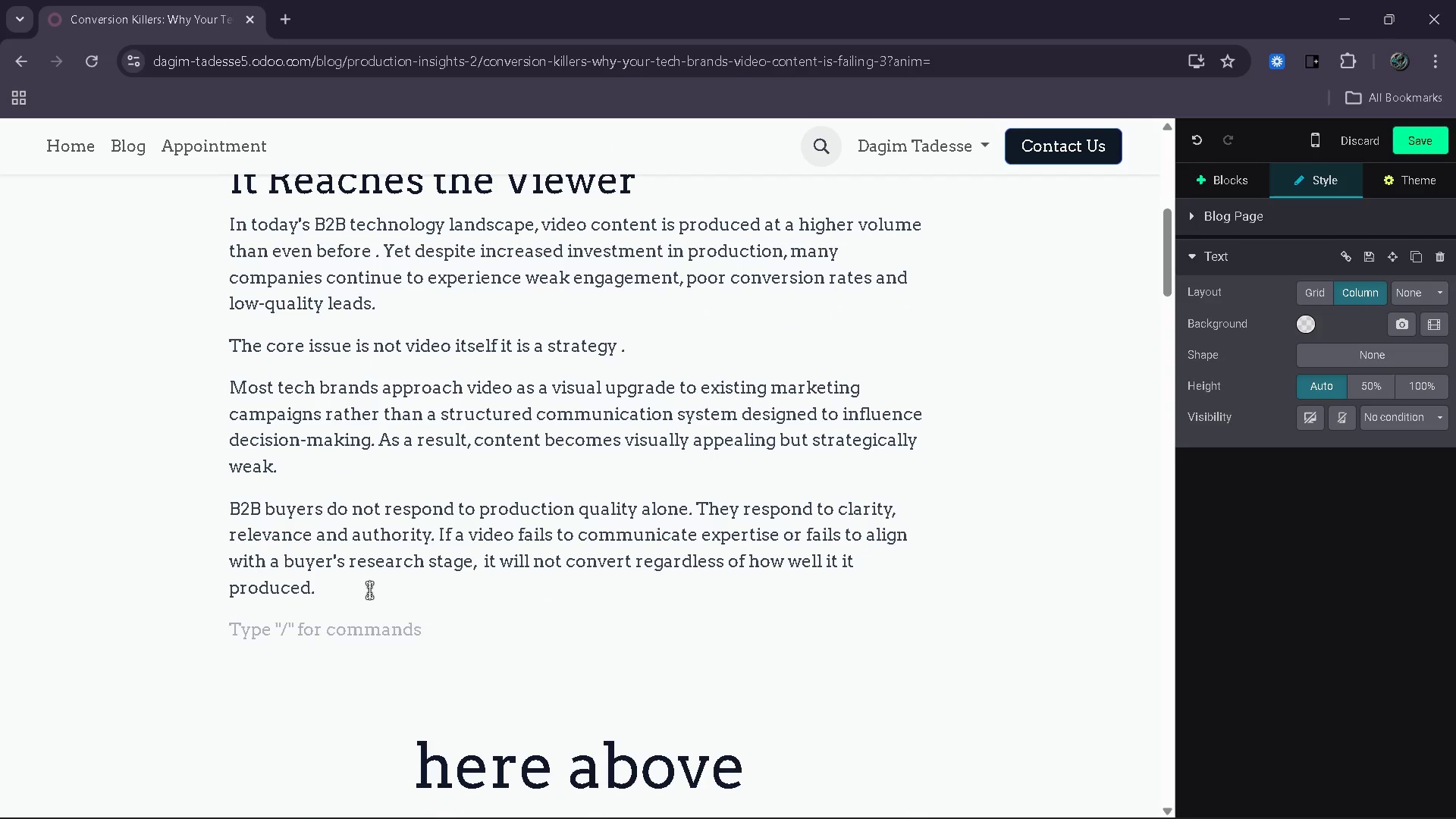 
type(This disconnect ec)
key(Backspace)
type(xplains why many high-traffic vide)
 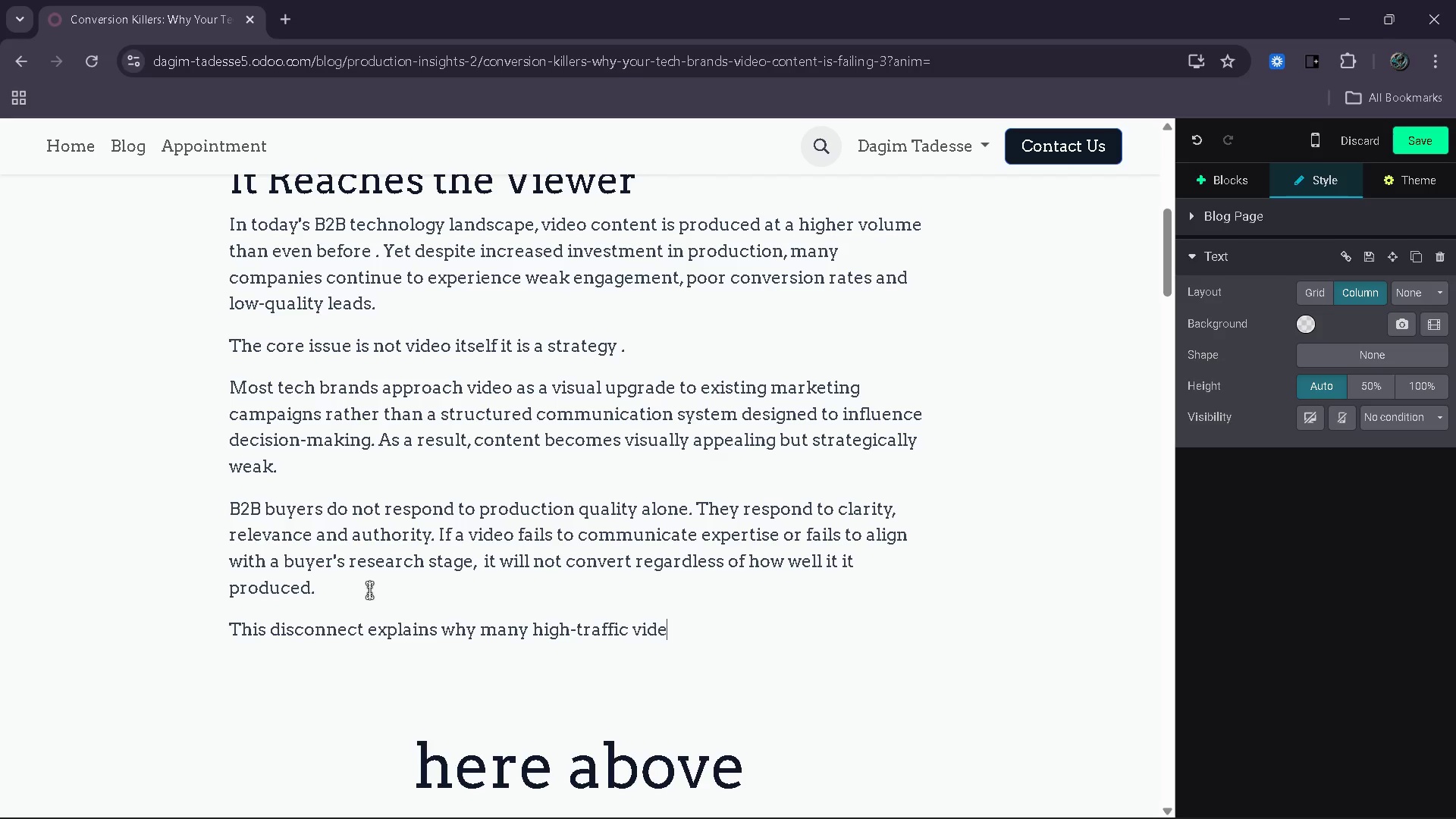 
type(o campain=gns)
 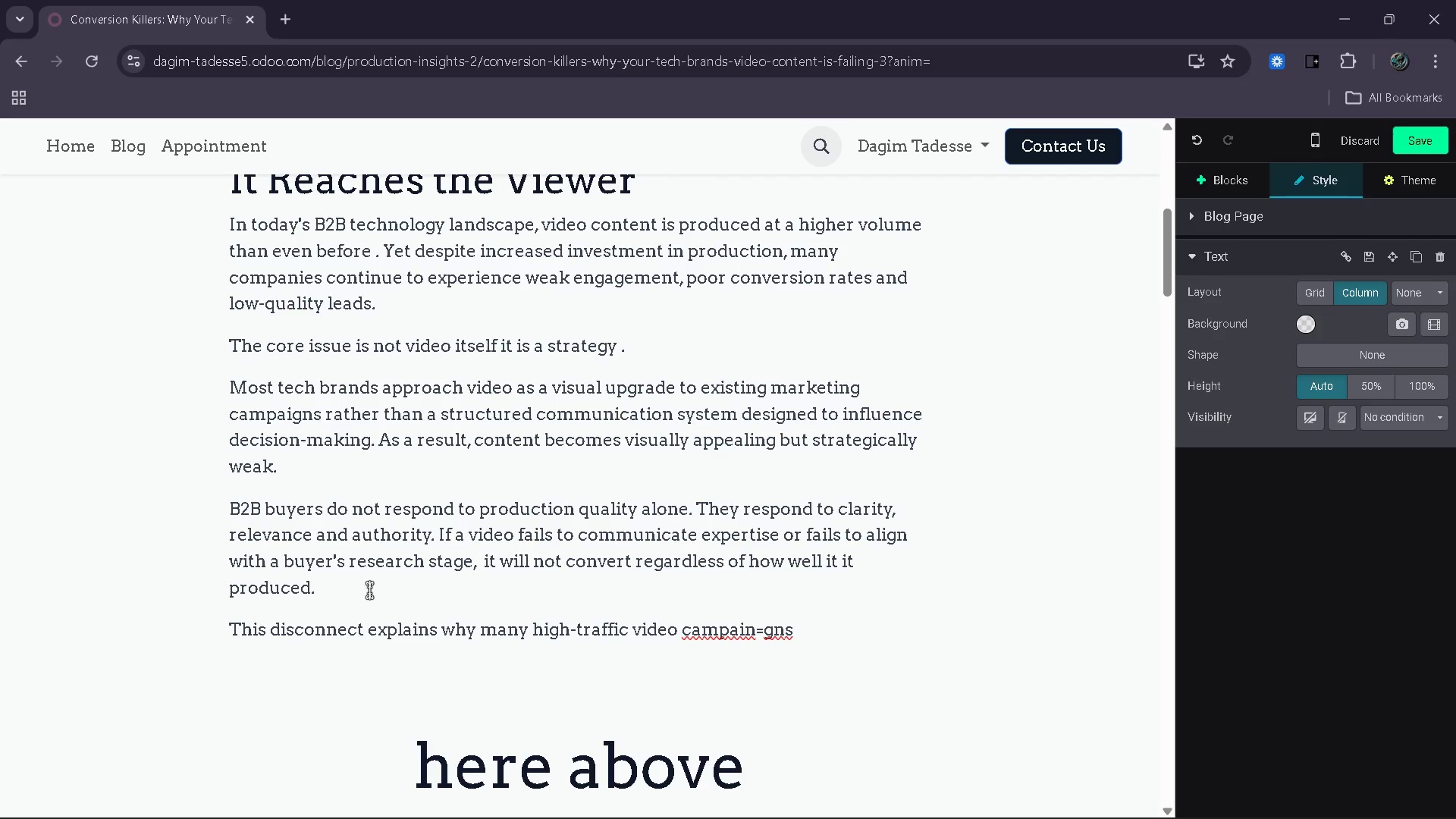 
wait(7.92)
 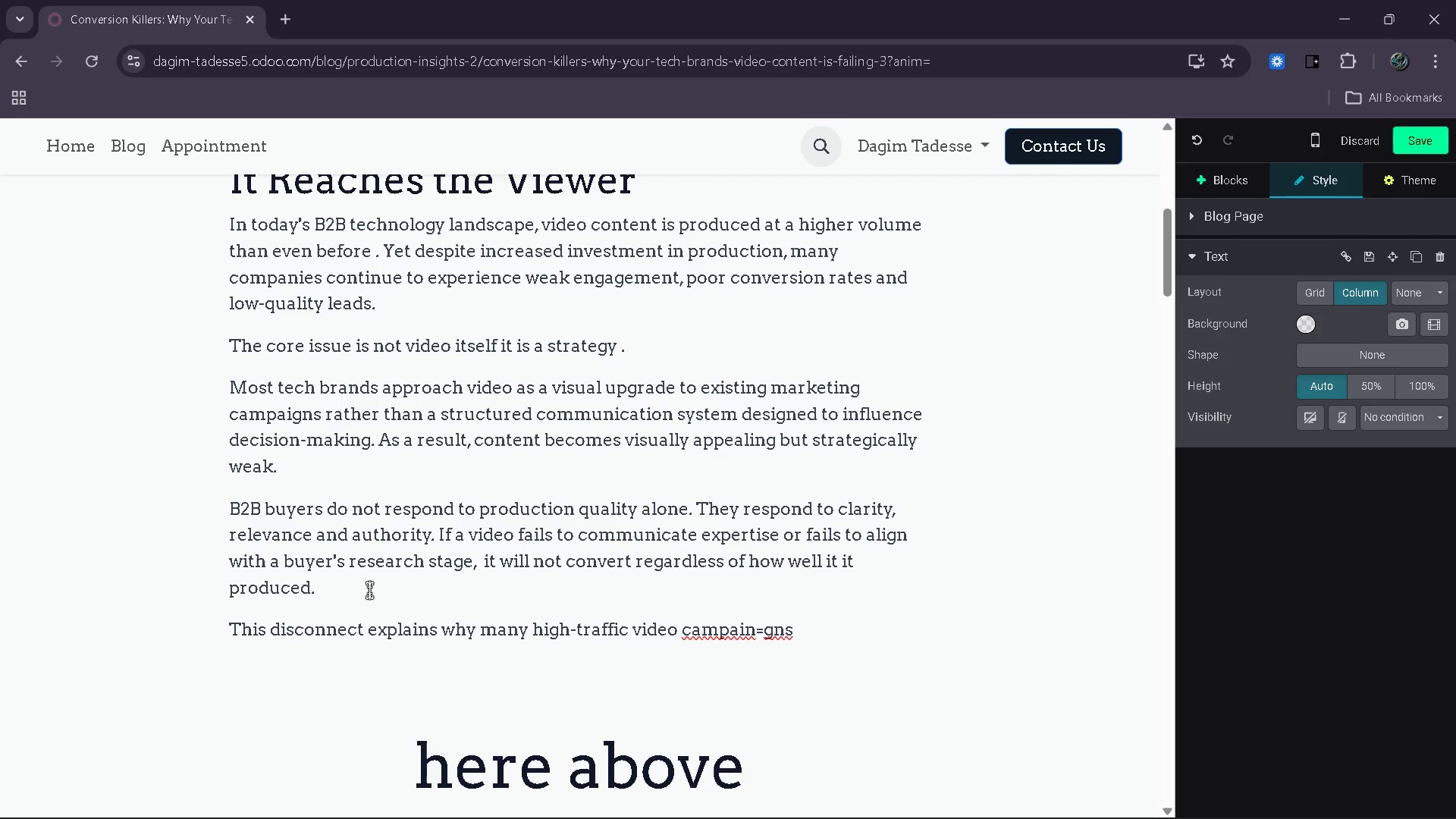 
key(ArrowLeft)
 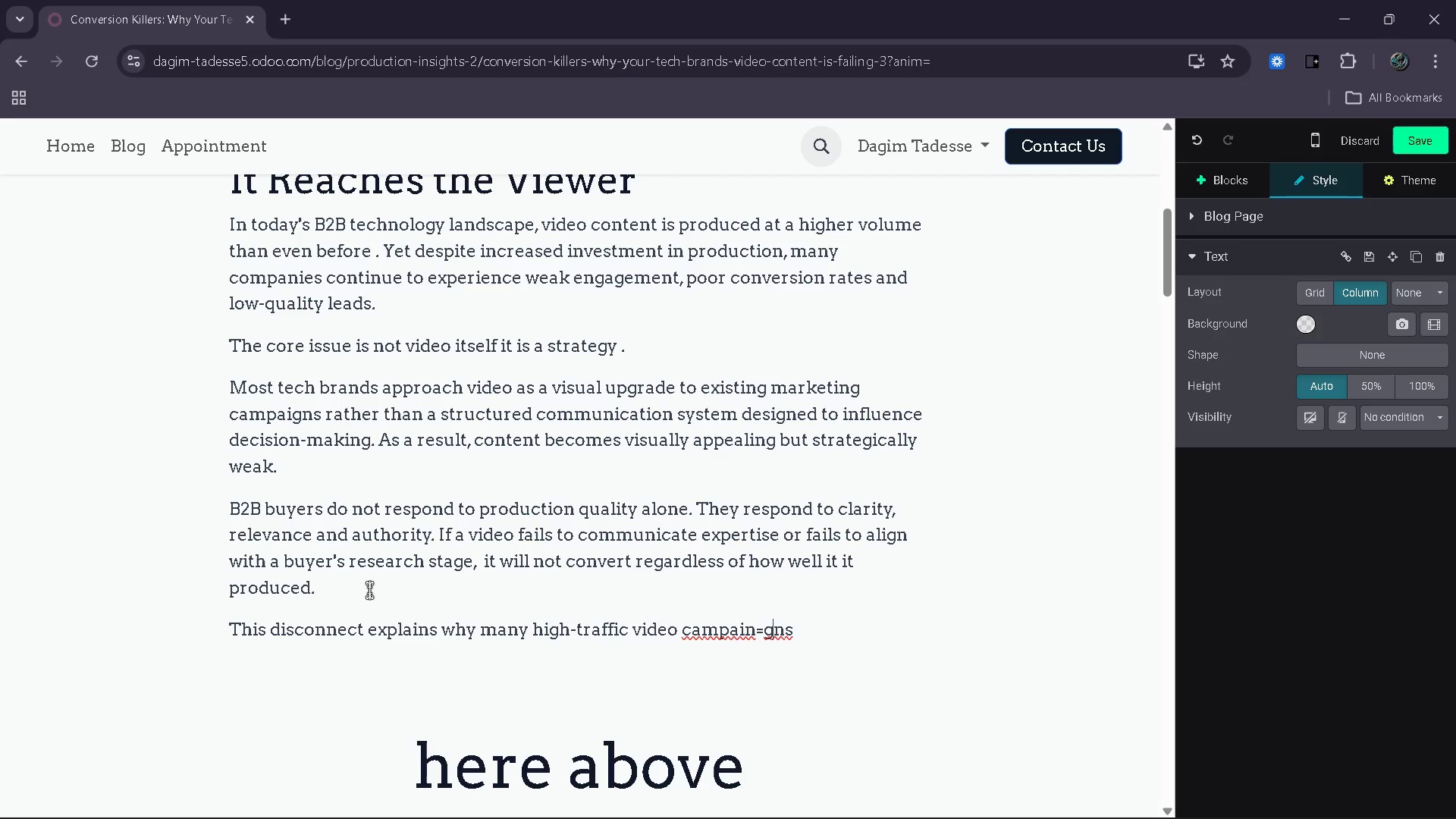 
key(ArrowLeft)
 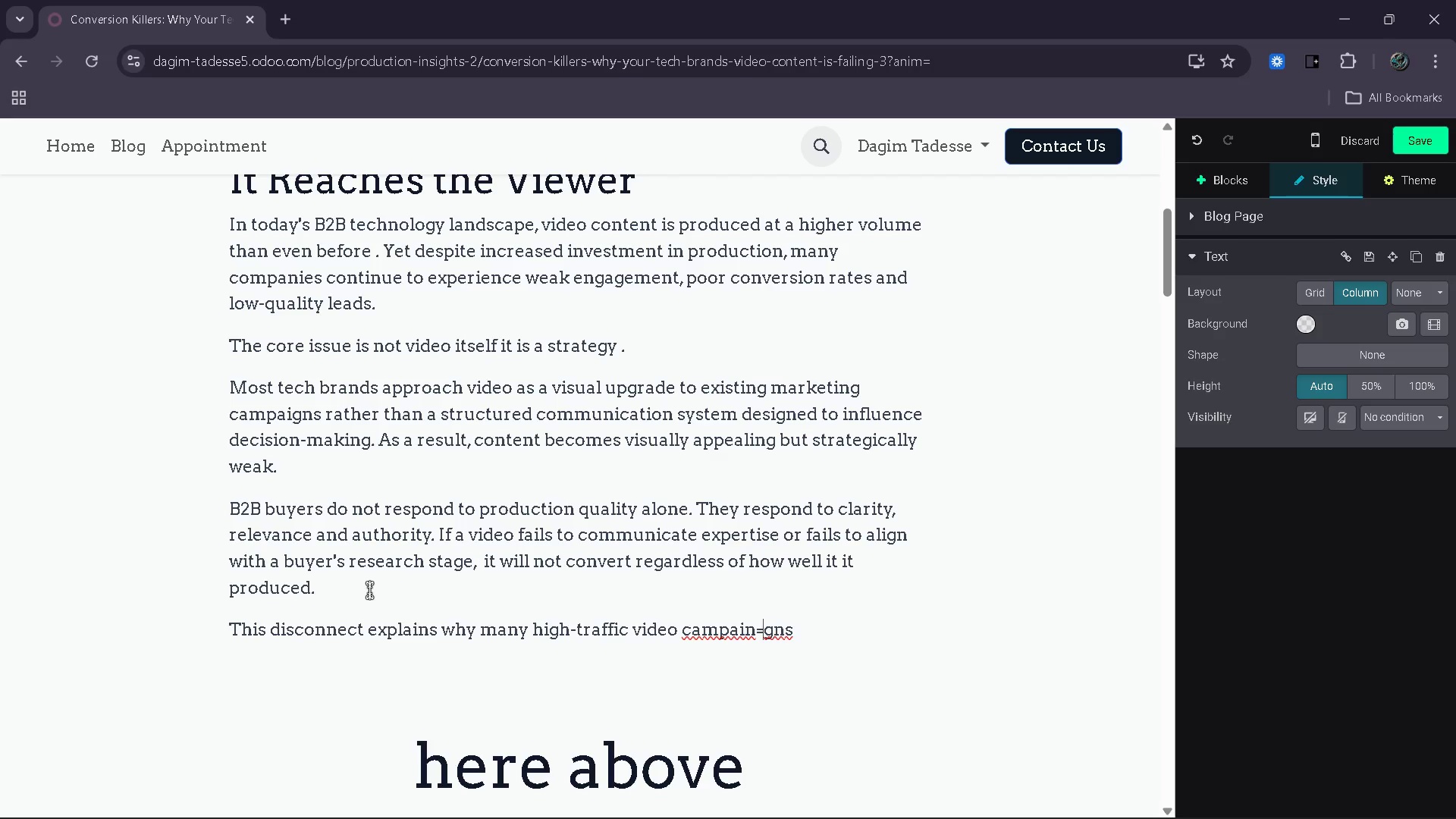 
key(ArrowLeft)
 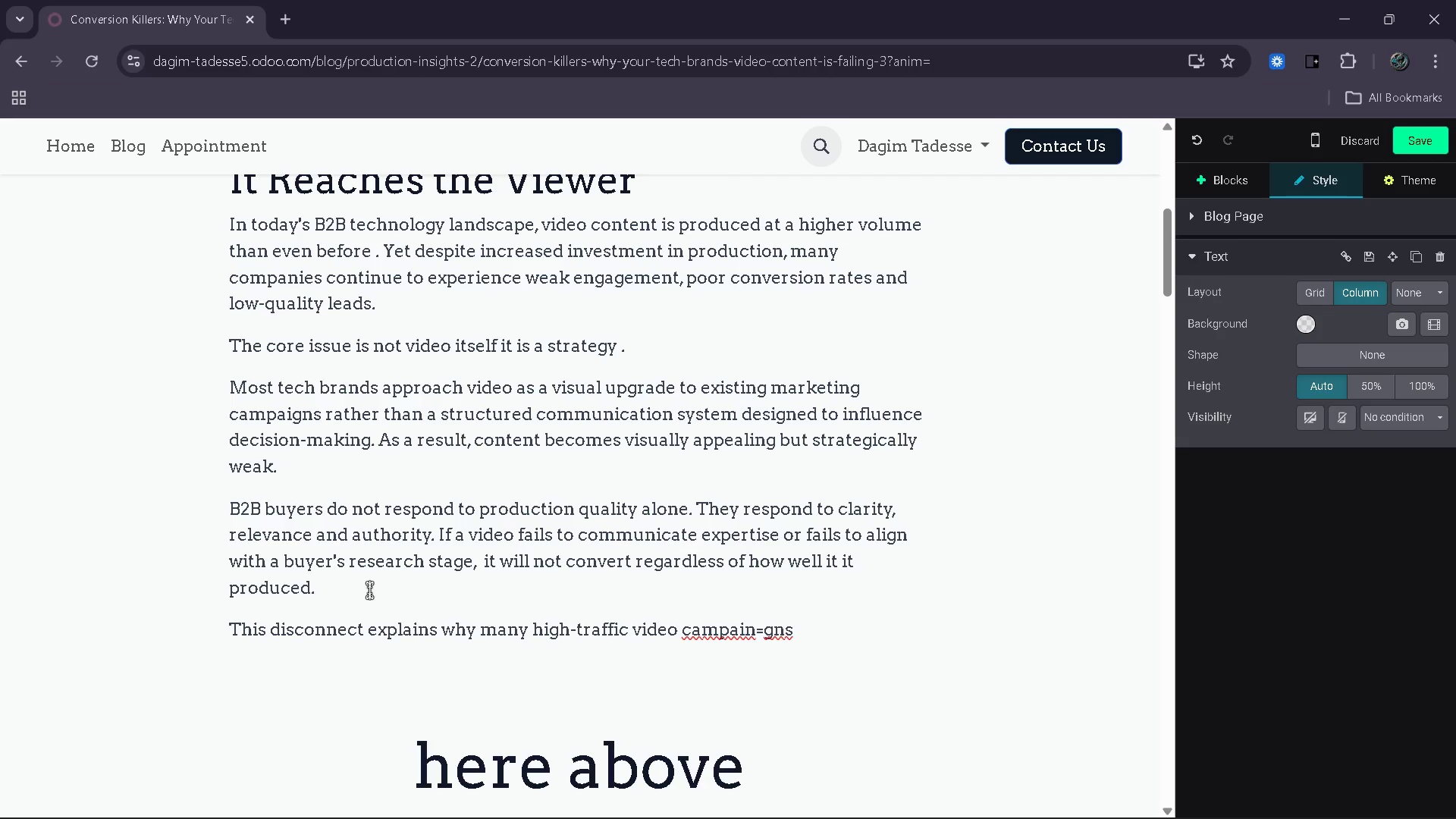 
key(Backspace)
 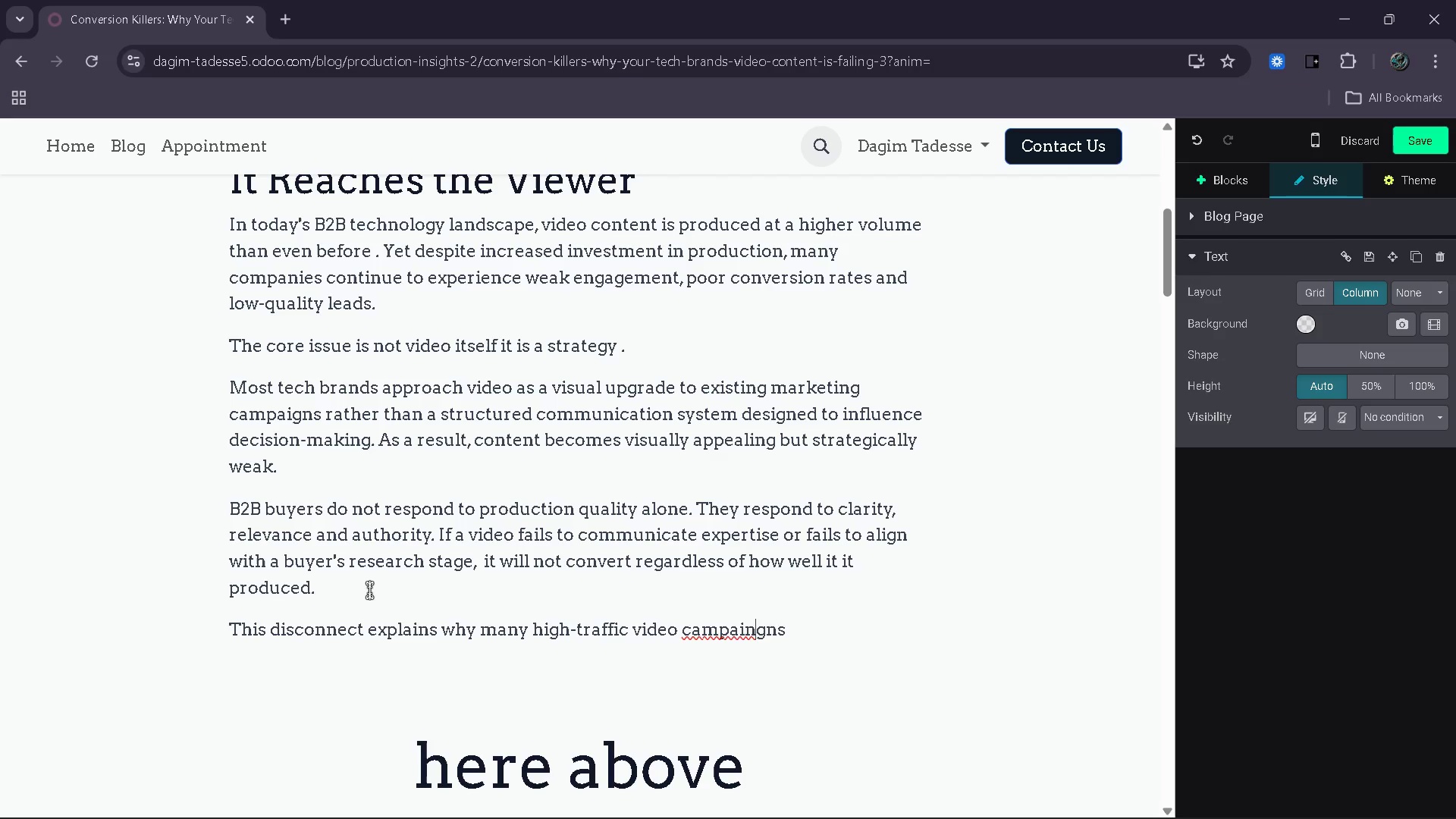 
key(Backspace)
 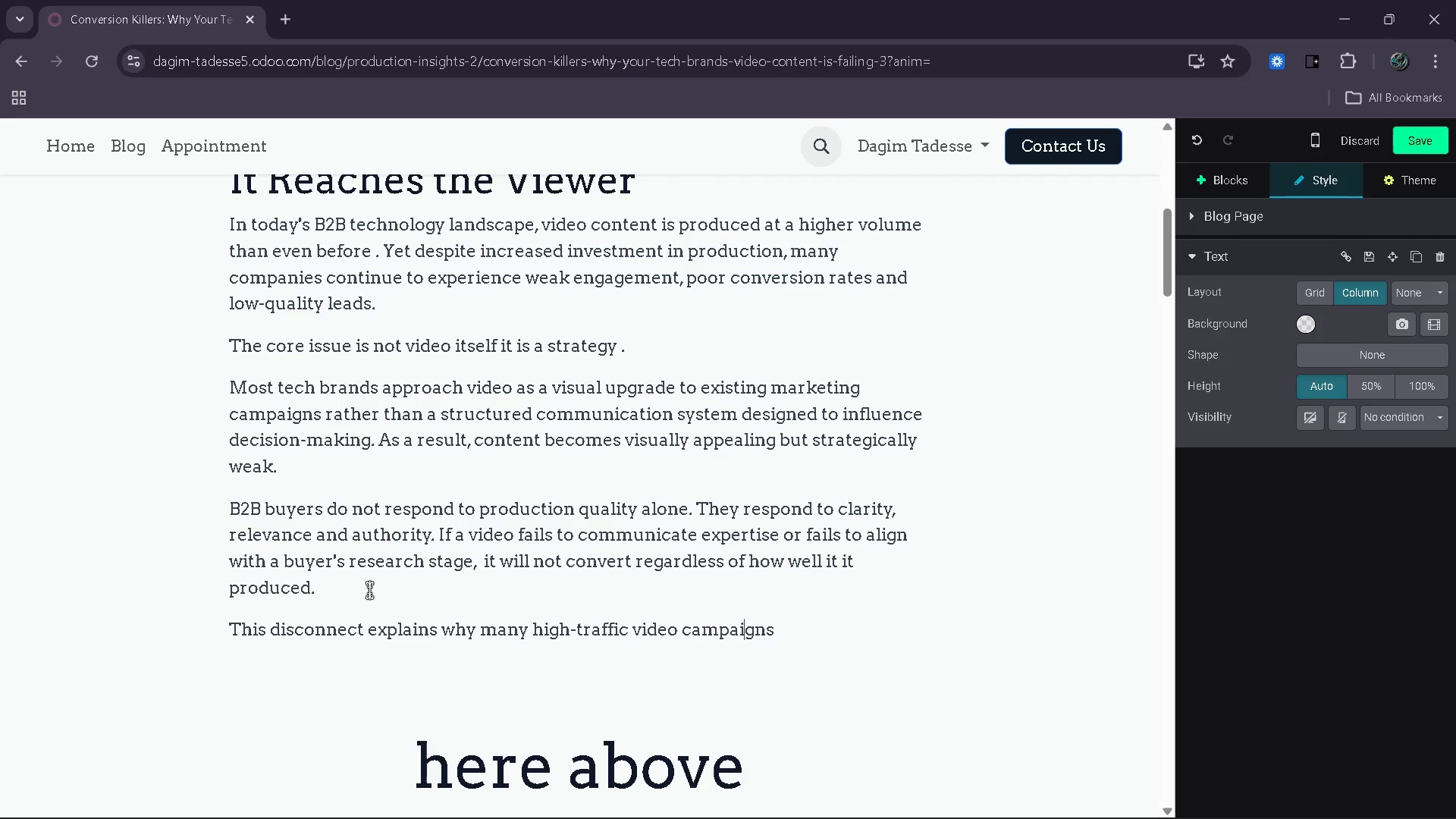 
key(End)
 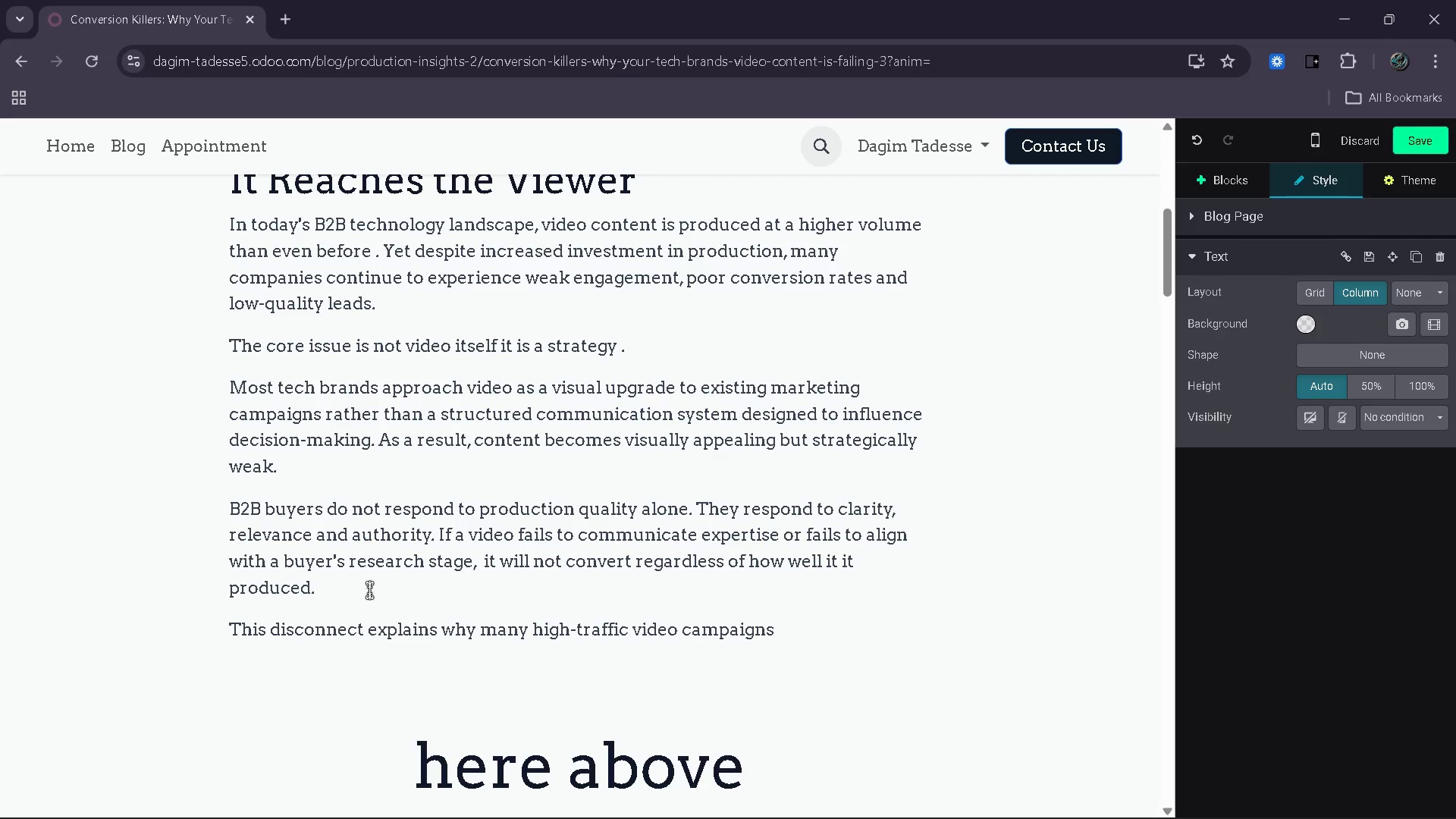 
type( still produces)
key(Backspace)
type( low pipelinge)
key(Backspace)
key(Backspace)
type(e impact.)
 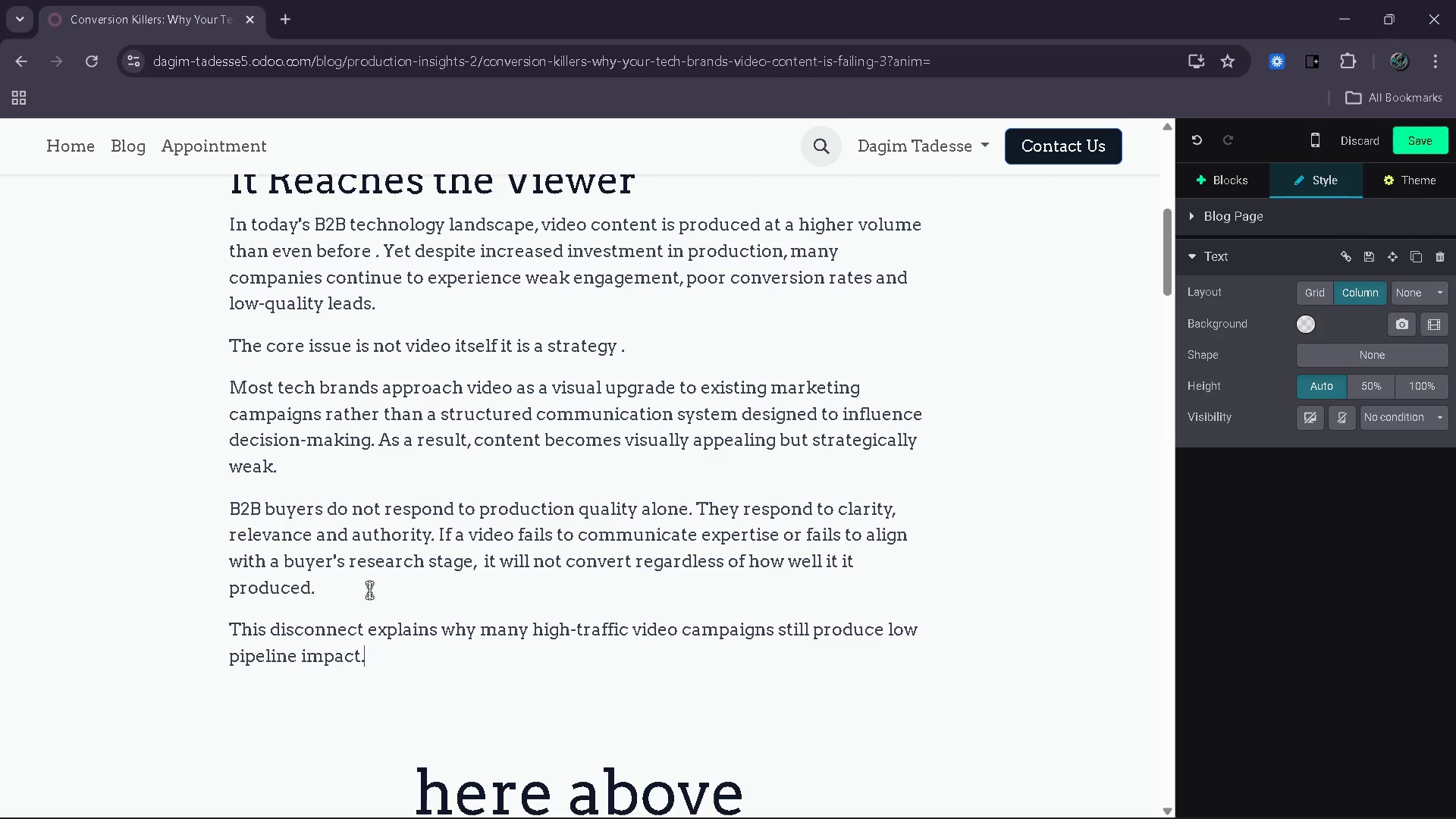 
key(Enter)
 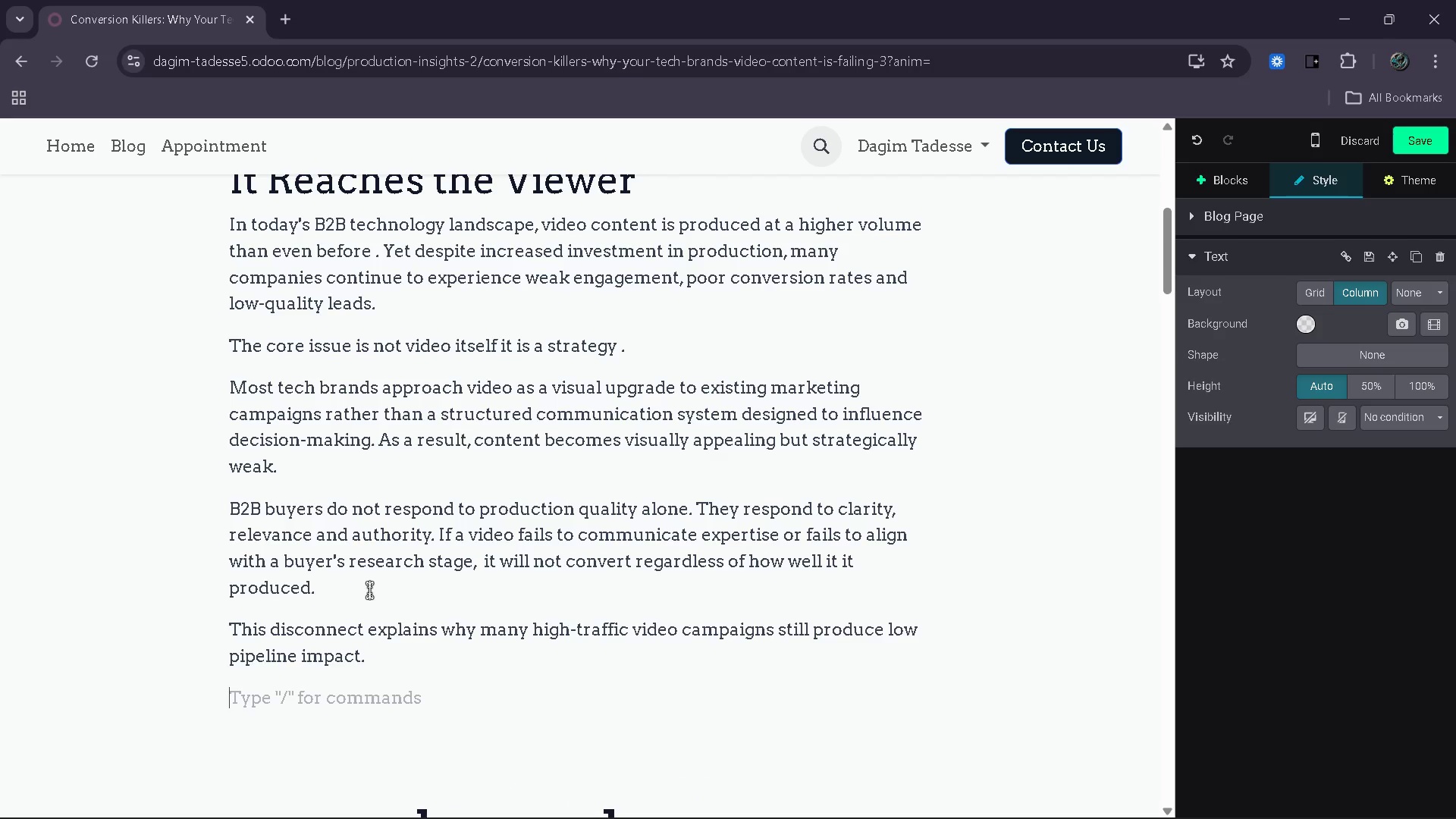 
type(To fix this, companies must shi)
key(Backspace)
type(ft from )
 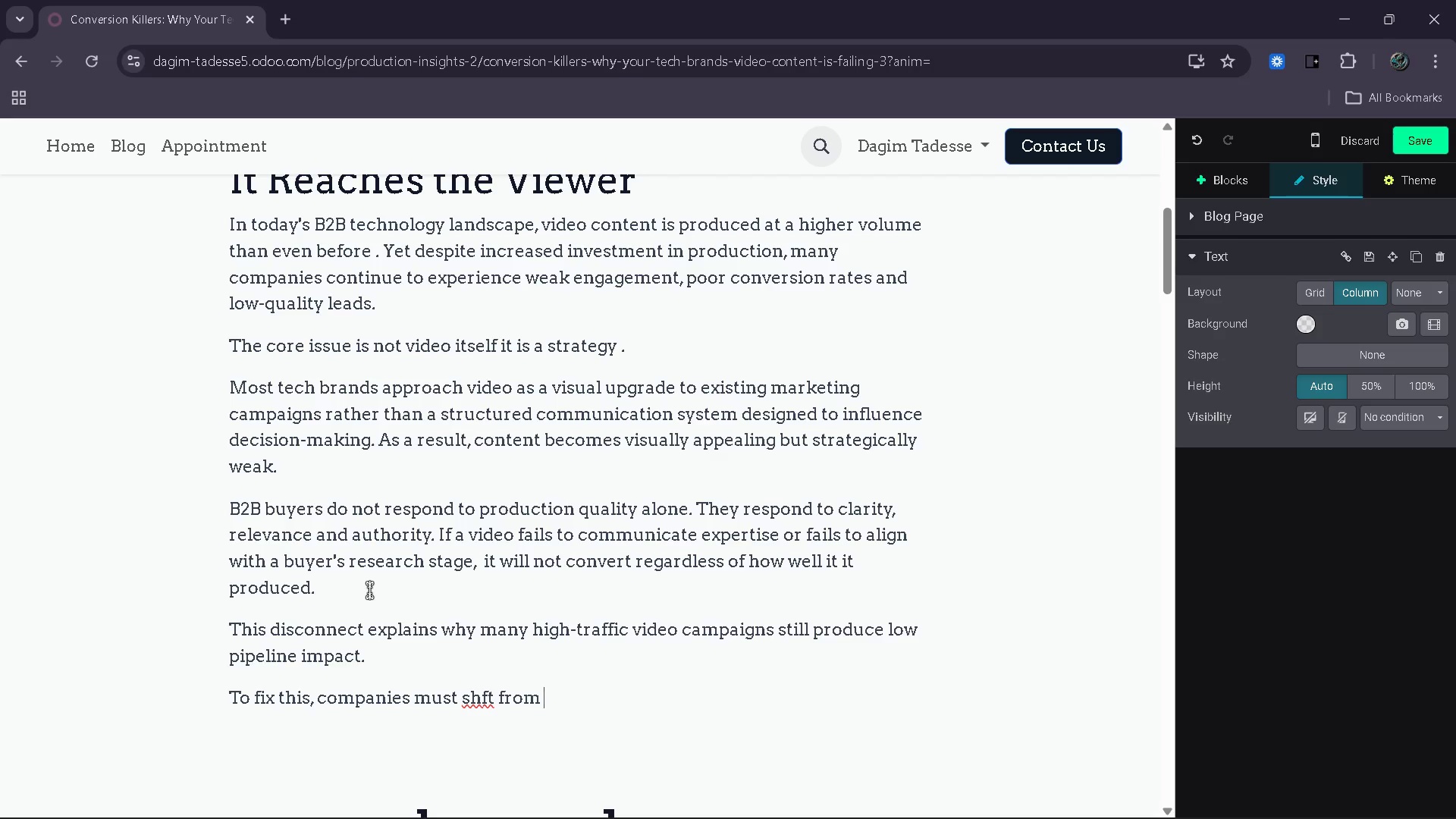 
hold_key(key=ArrowLeft, duration=0.61)
 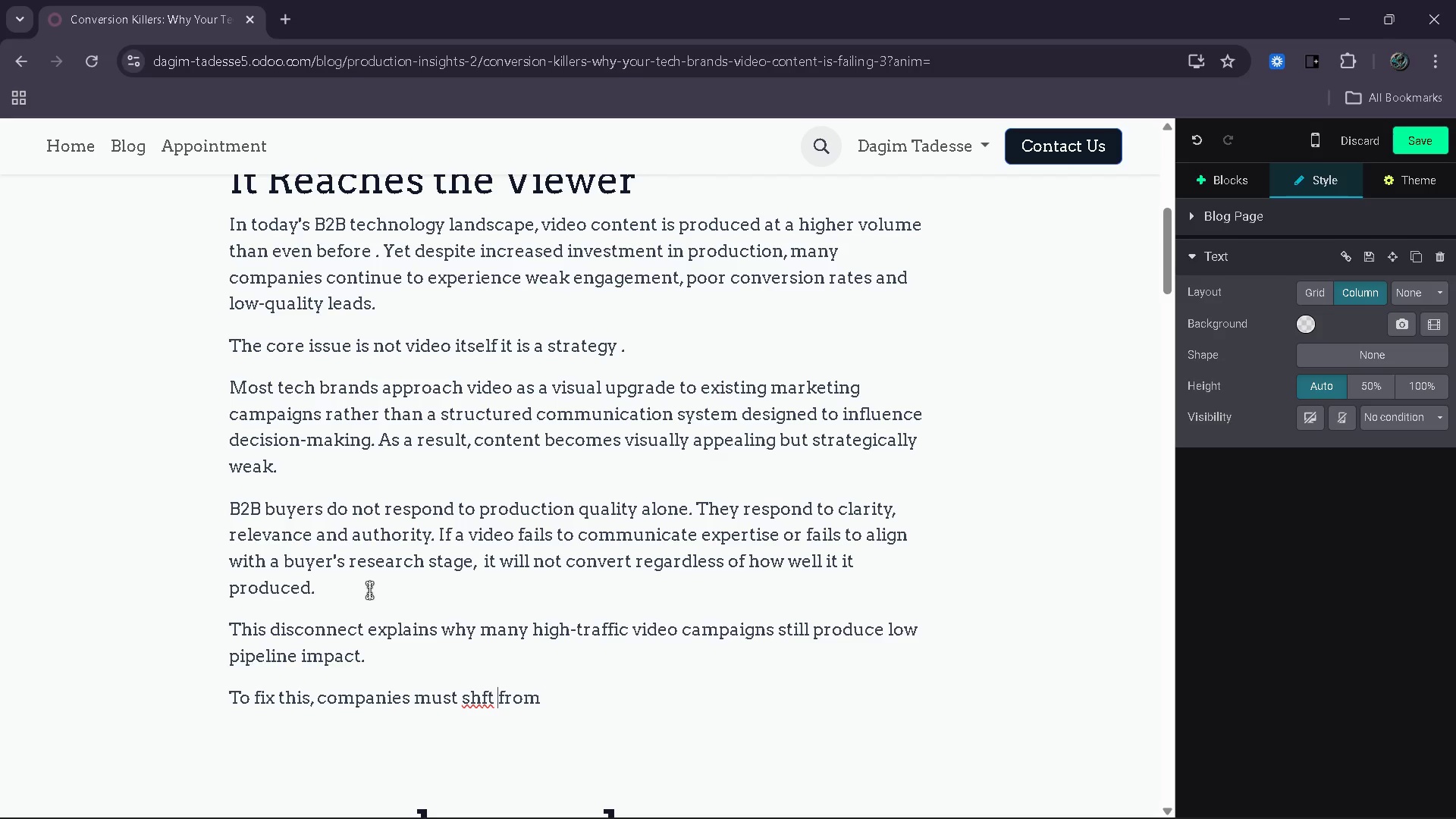 
key(ArrowLeft)
 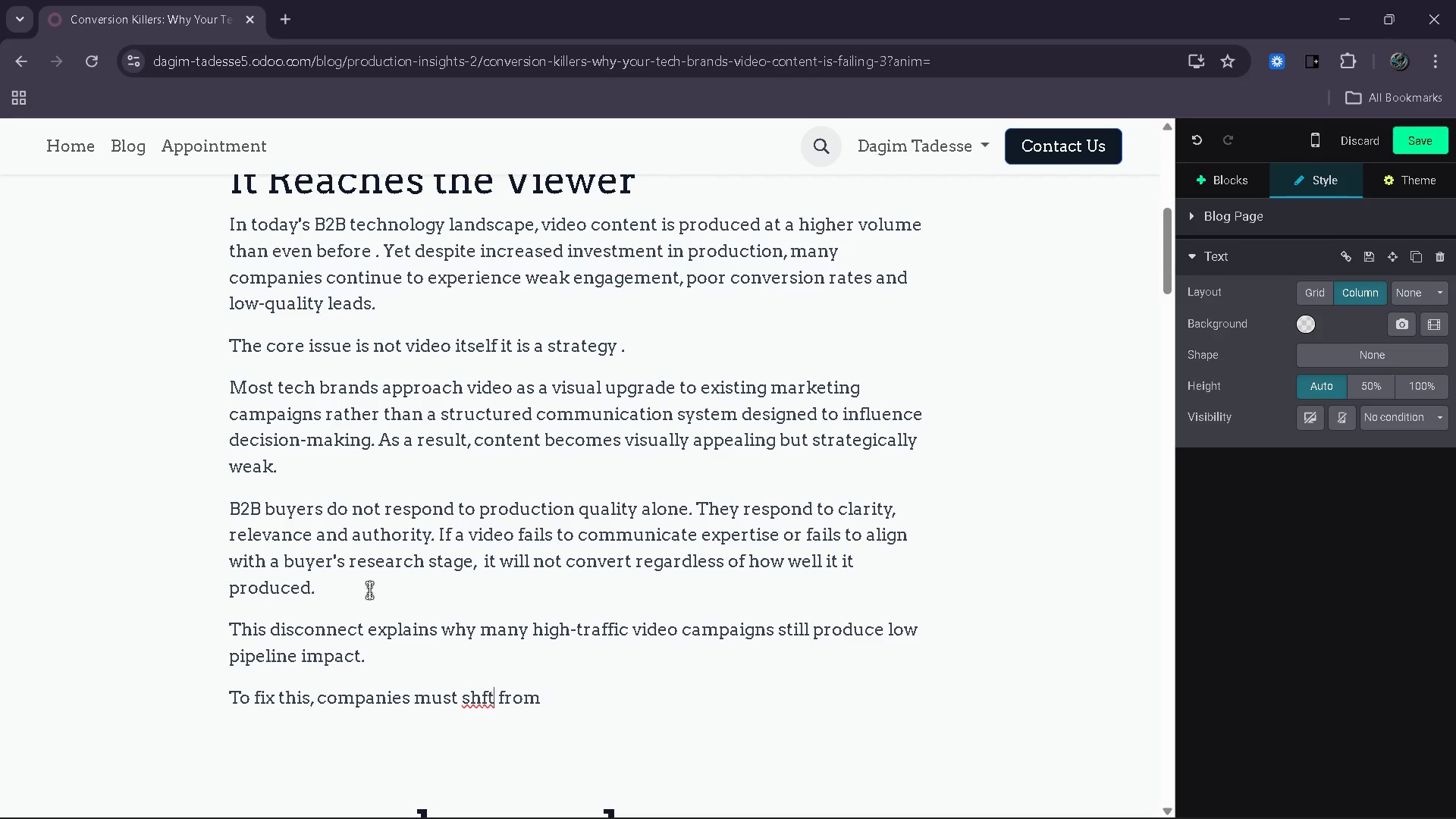 
key(ArrowLeft)
 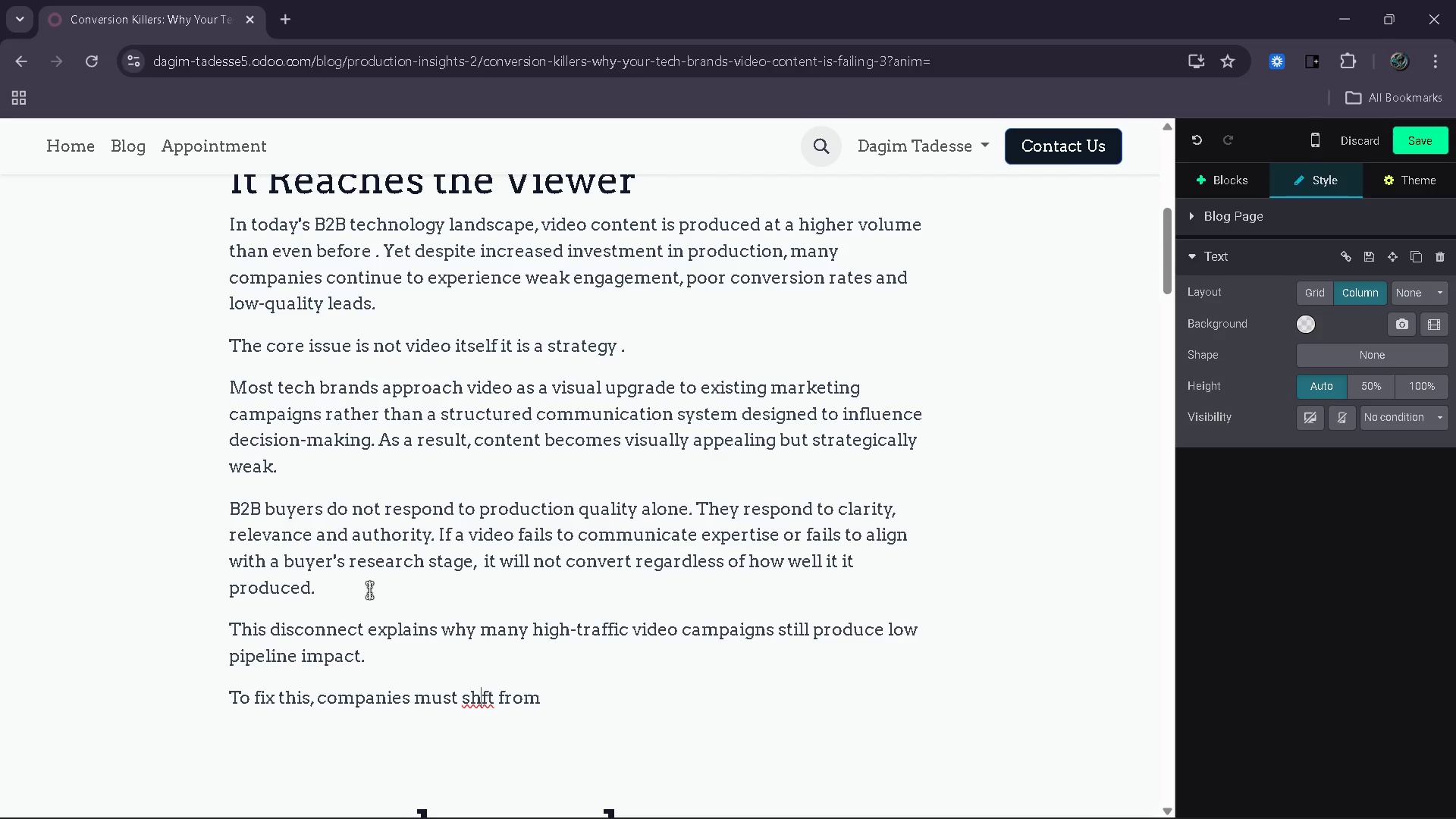 
key(ArrowLeft)
 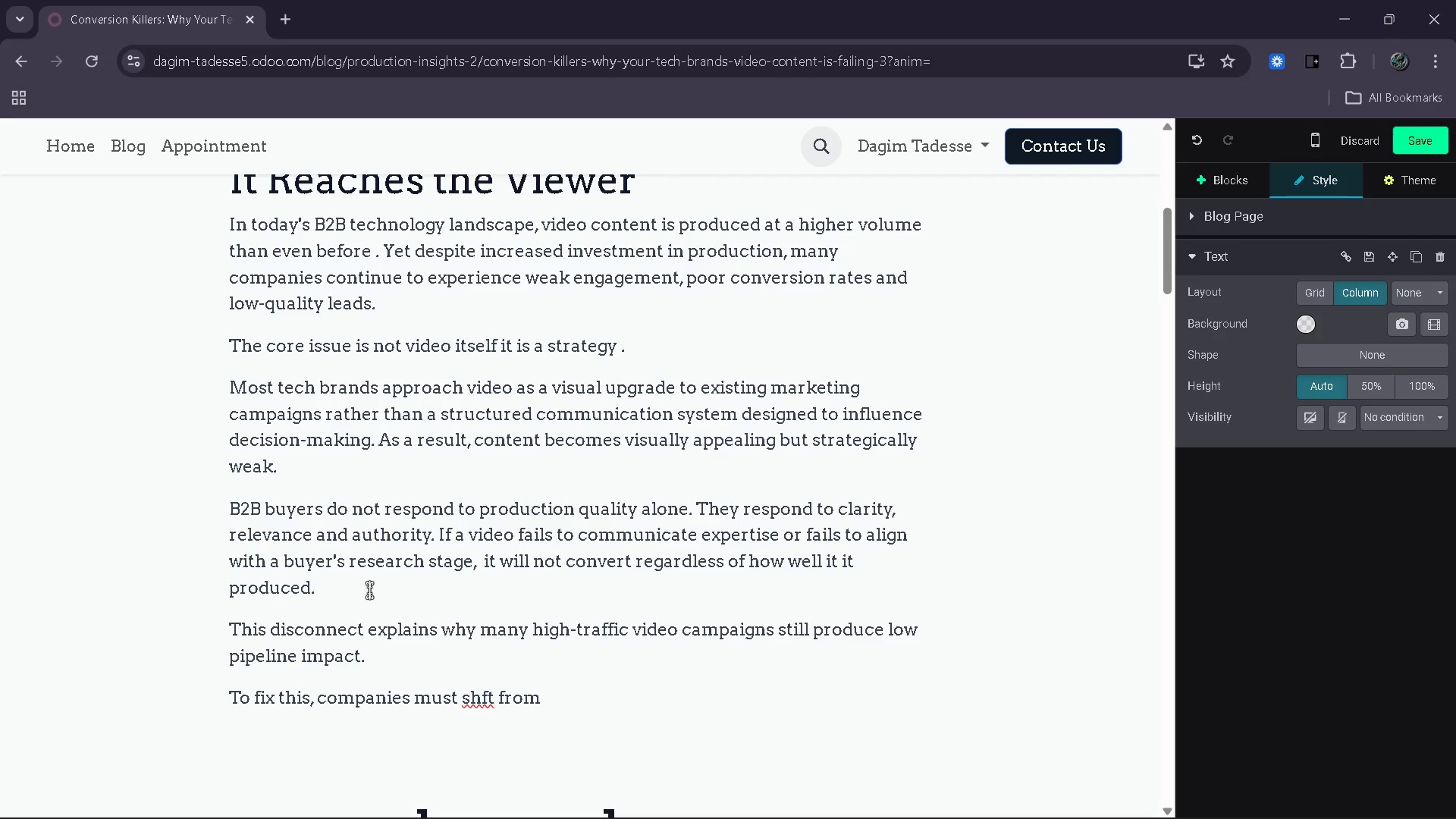 
key(I)
 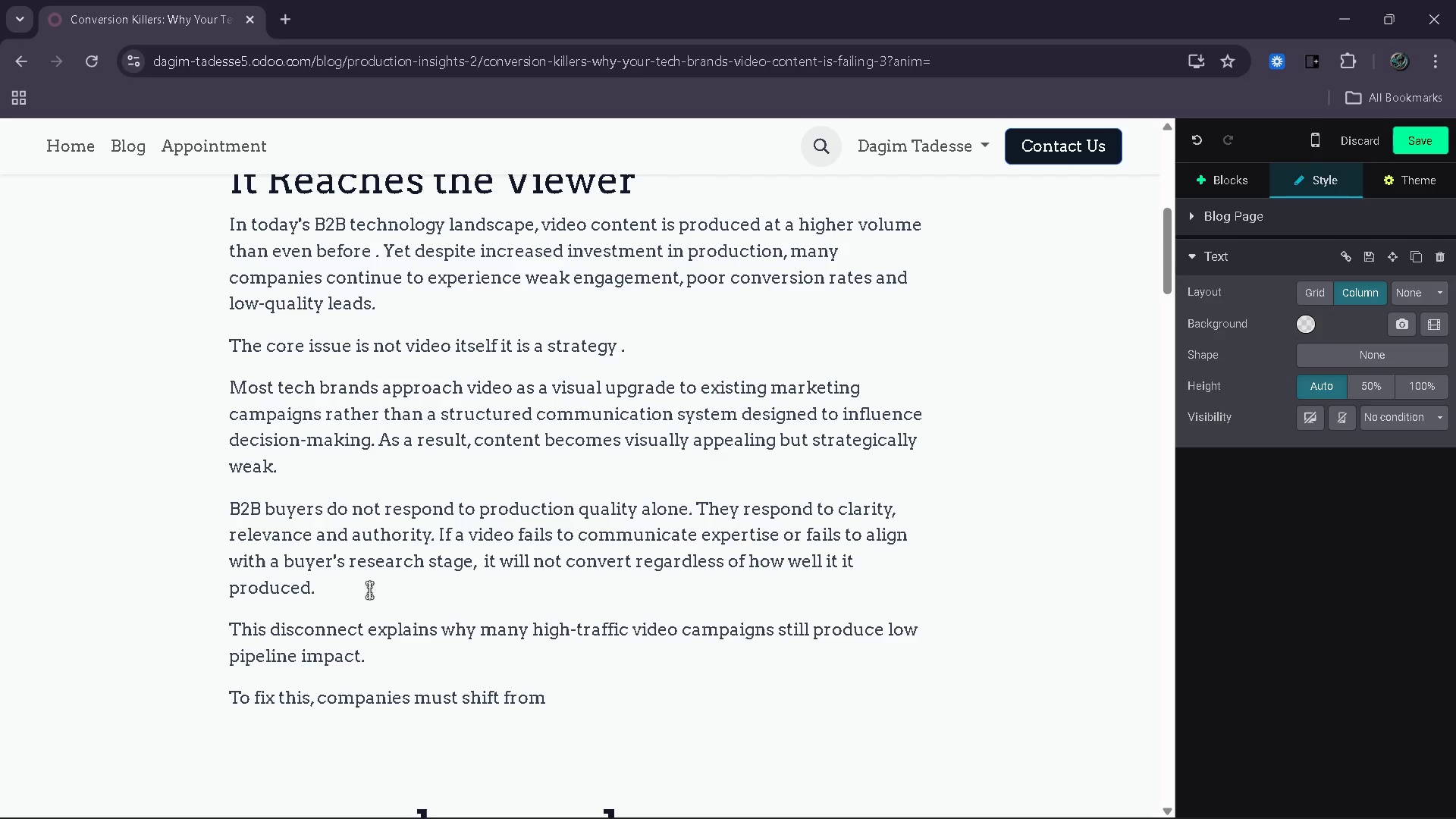 
key(End)
 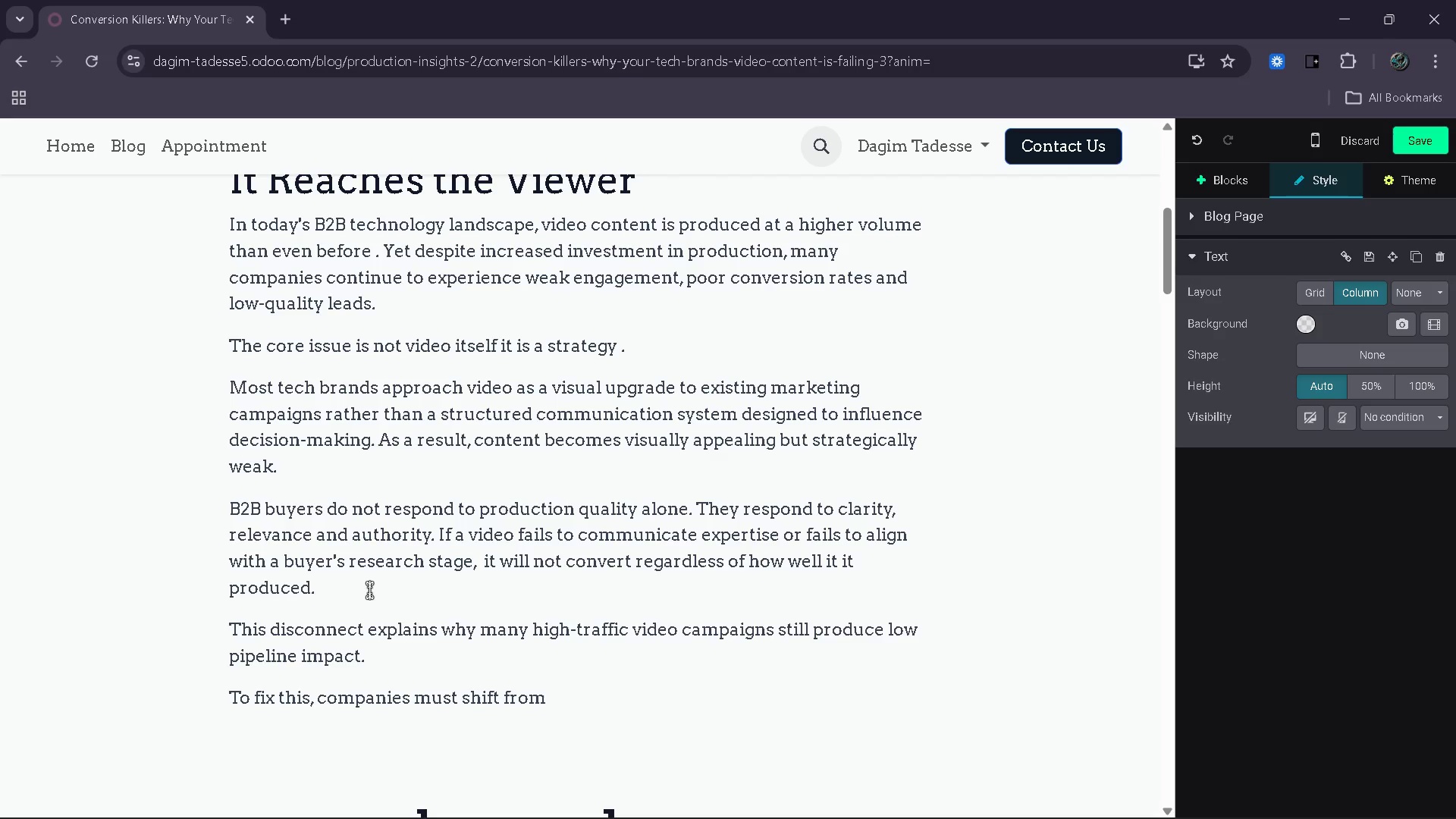 
key(Shift+ShiftRight)
 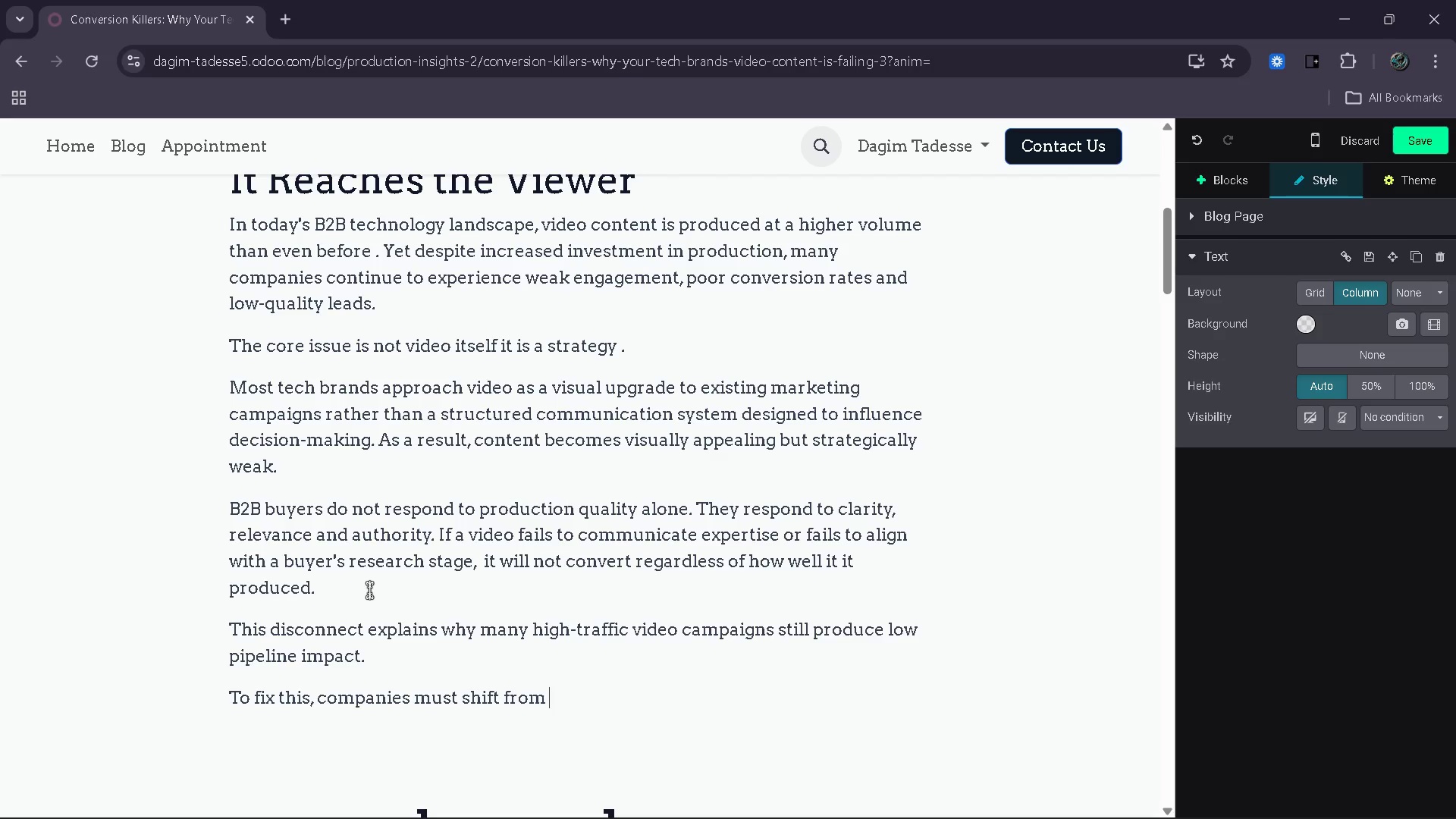 
key(Shift+Quote)
 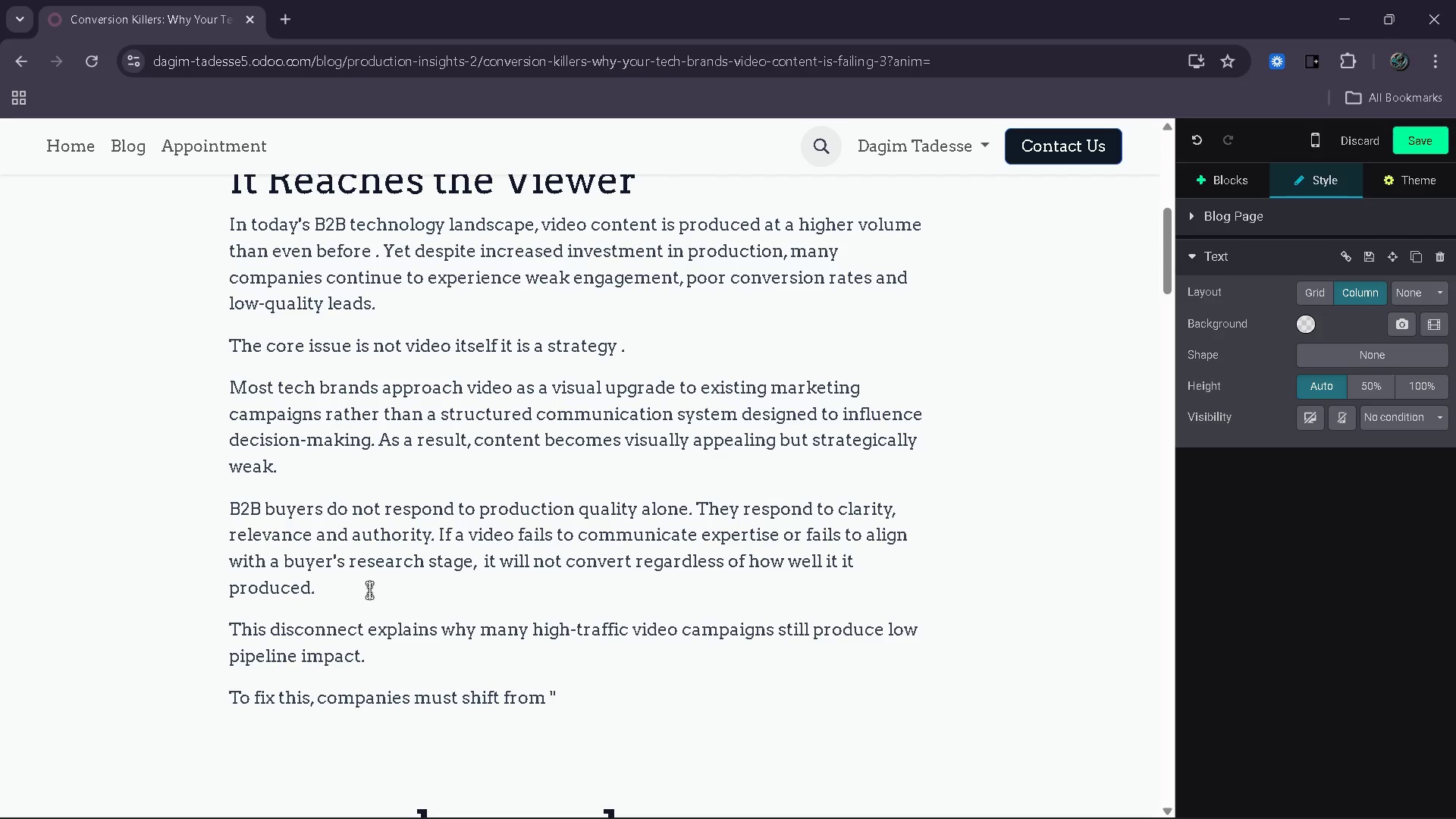 
wait(6.45)
 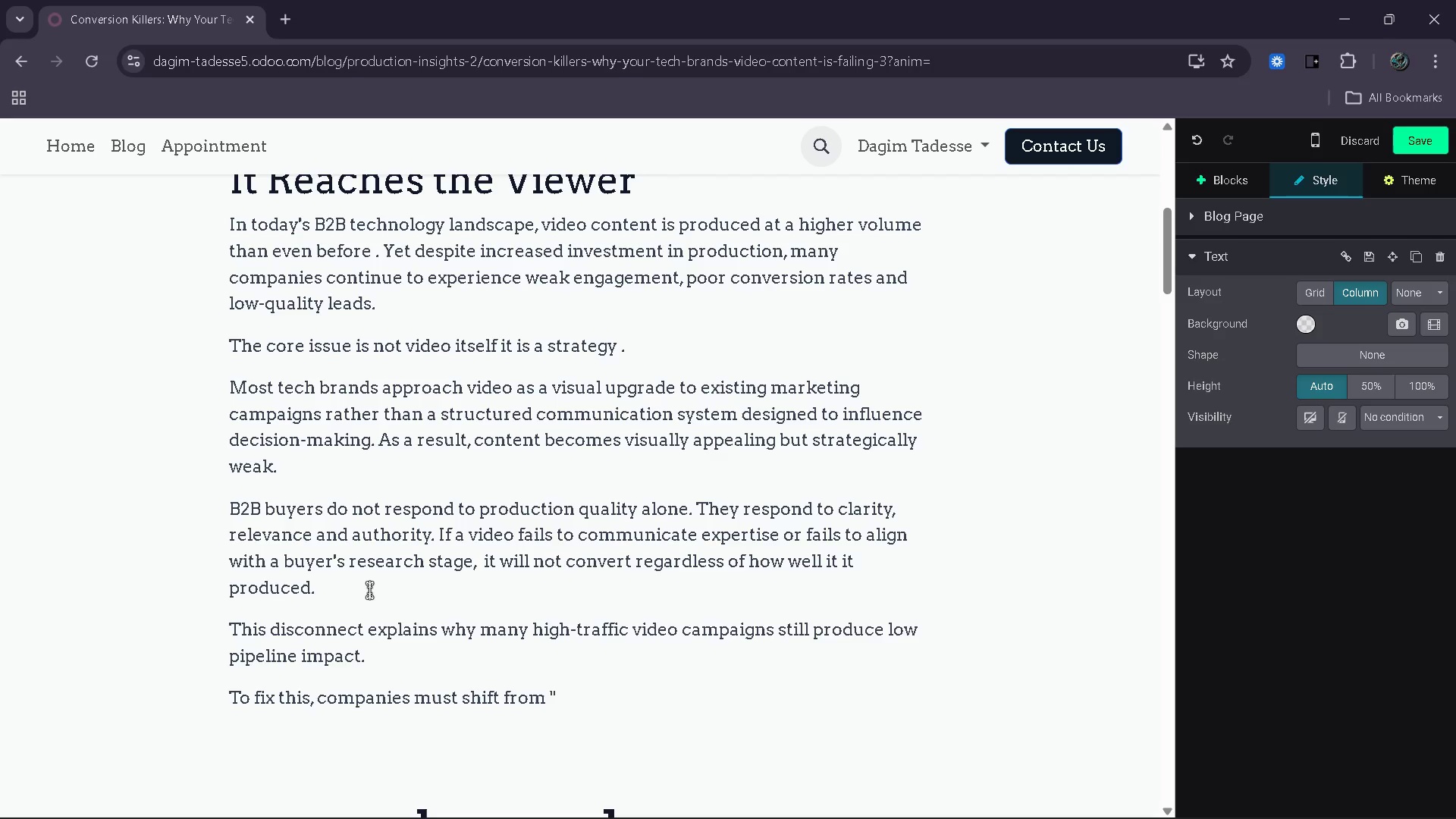 
type(contine)
key(Backspace)
key(Backspace)
key(Backspace)
type(ent creation" to "conversiom)
key(Backspace)
type(n architecture,")
 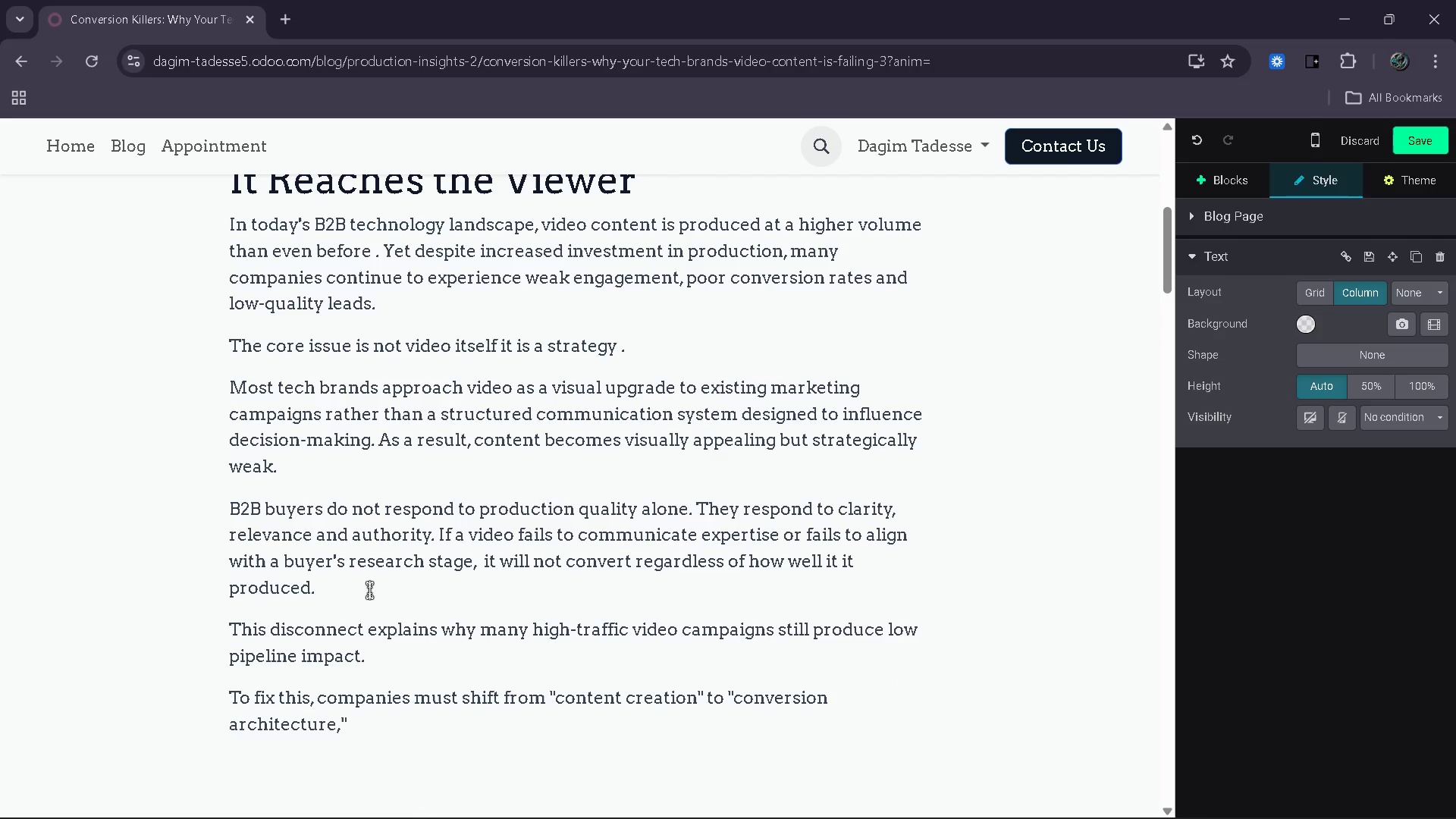 
key(ArrowDown)
 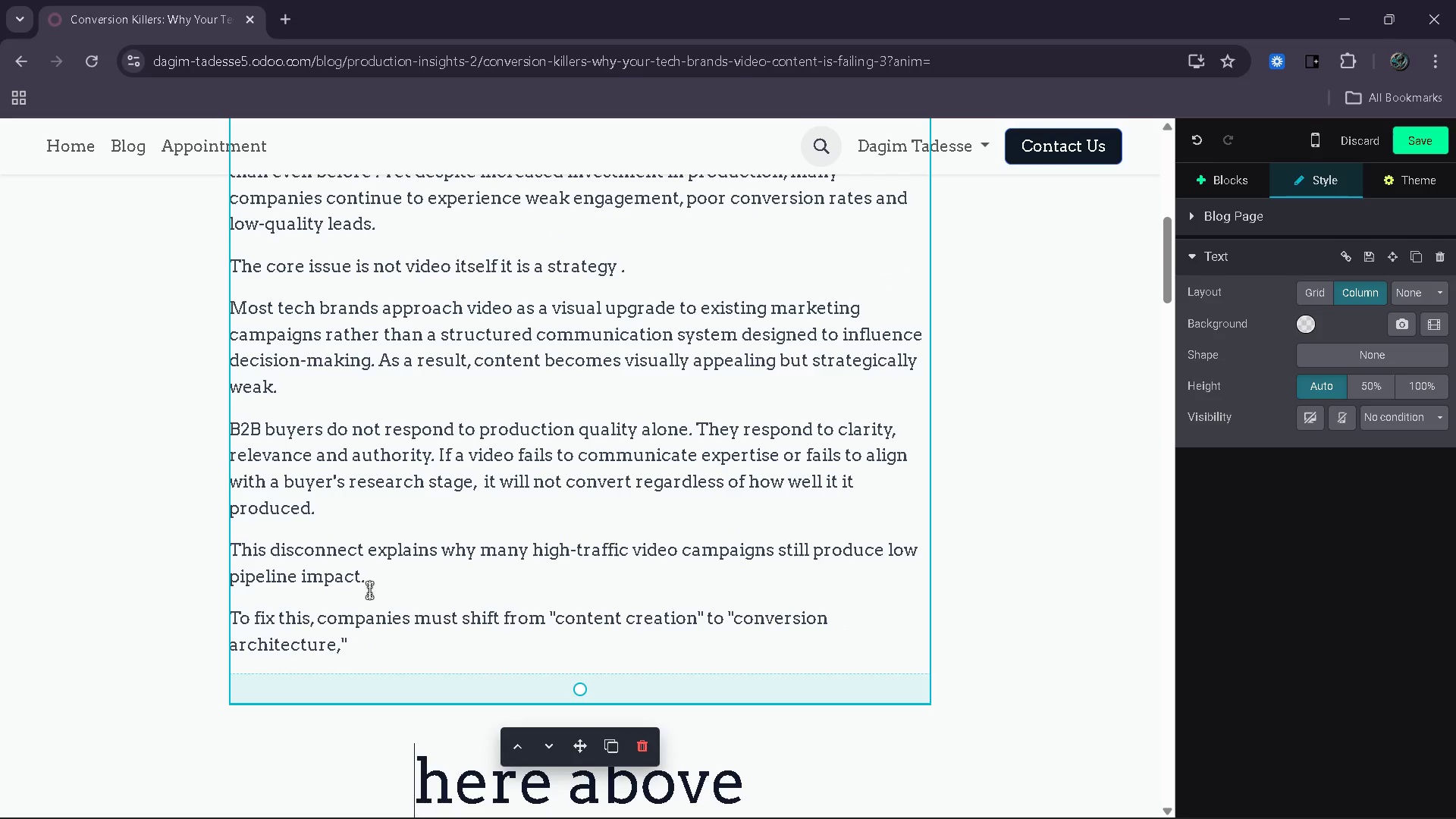 
key(ArrowUp)
 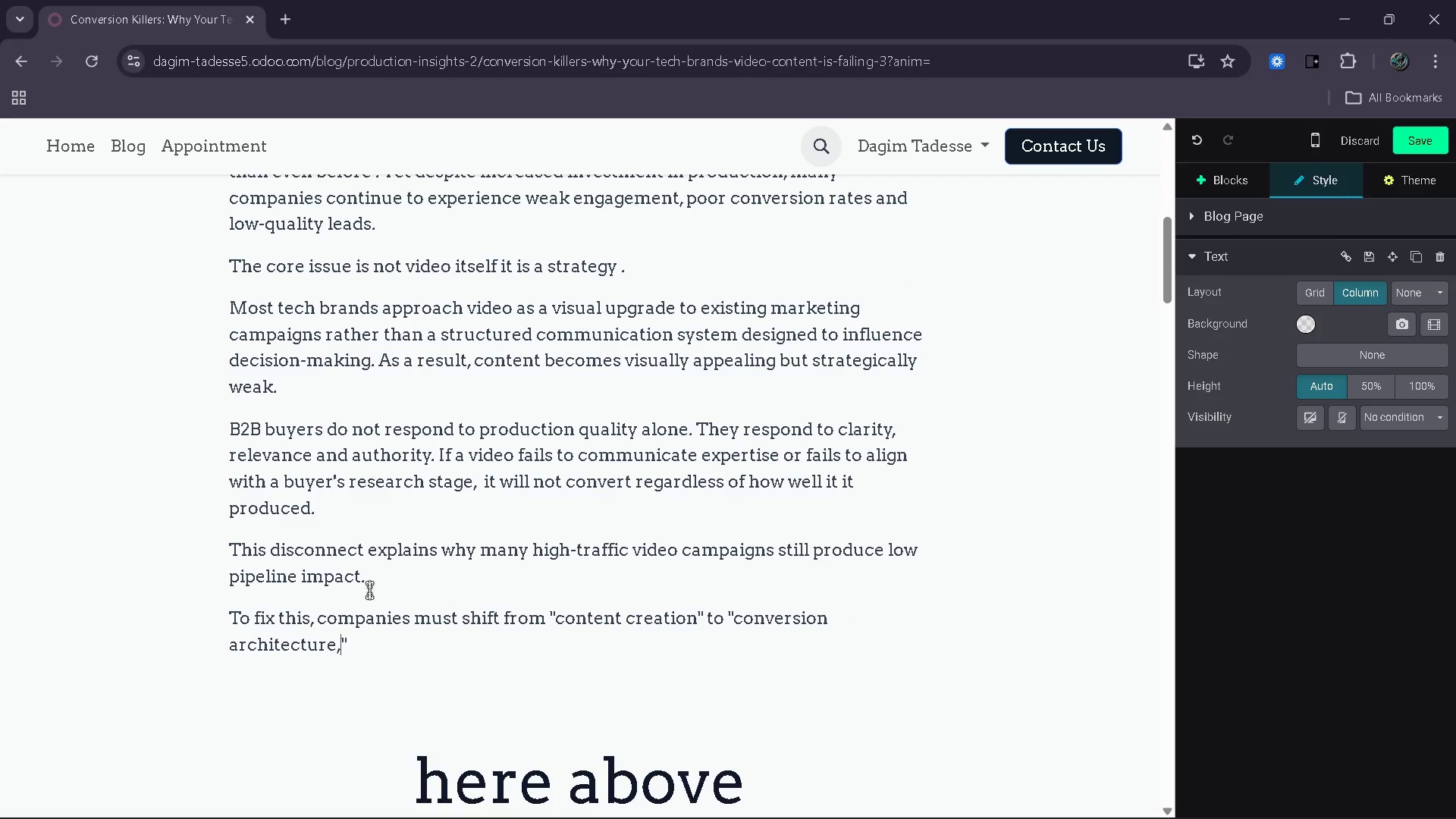 
key(ArrowLeft)
 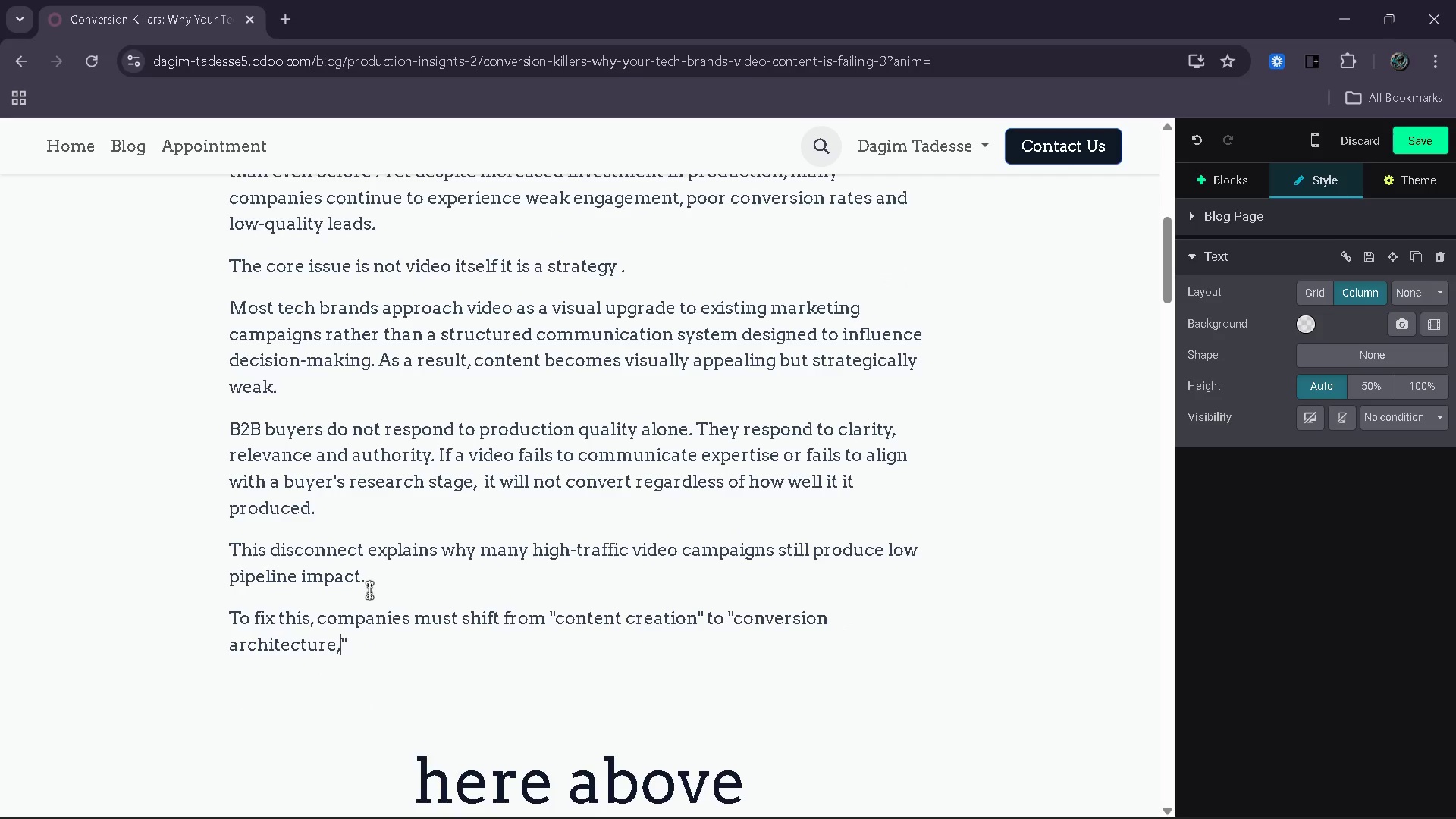 
key(Backspace)
 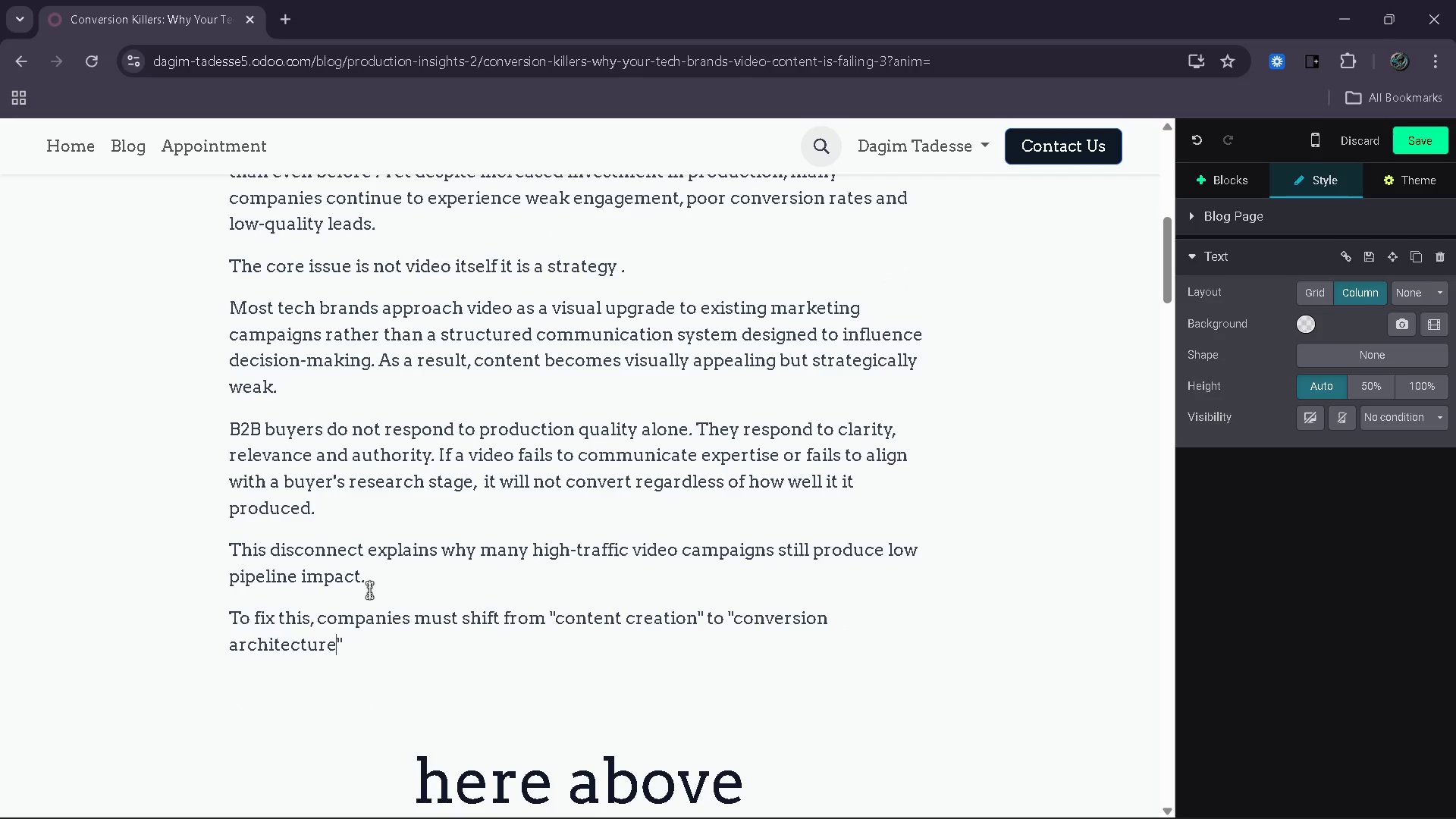 
key(Backspace)
 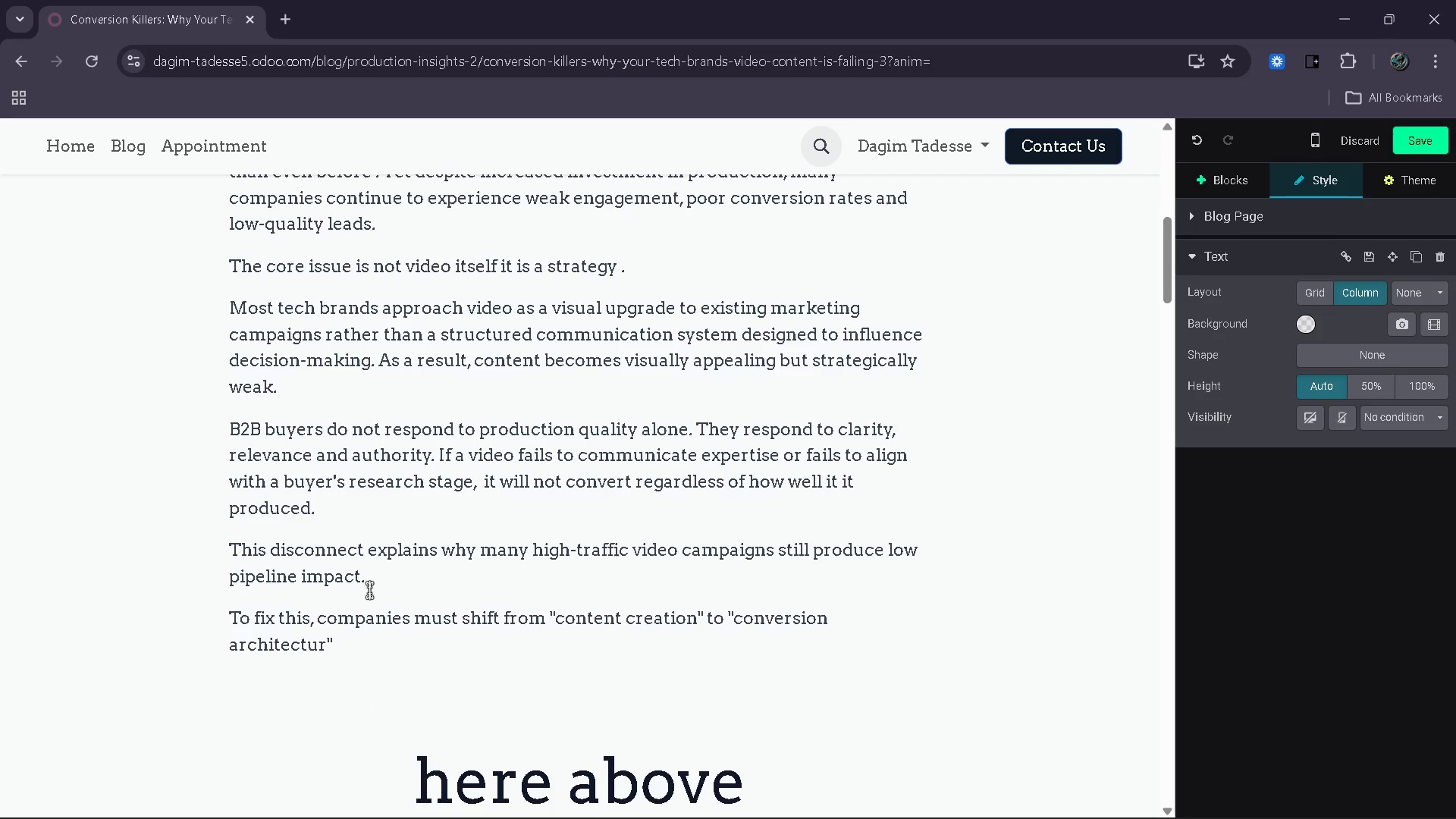 
key(E)
 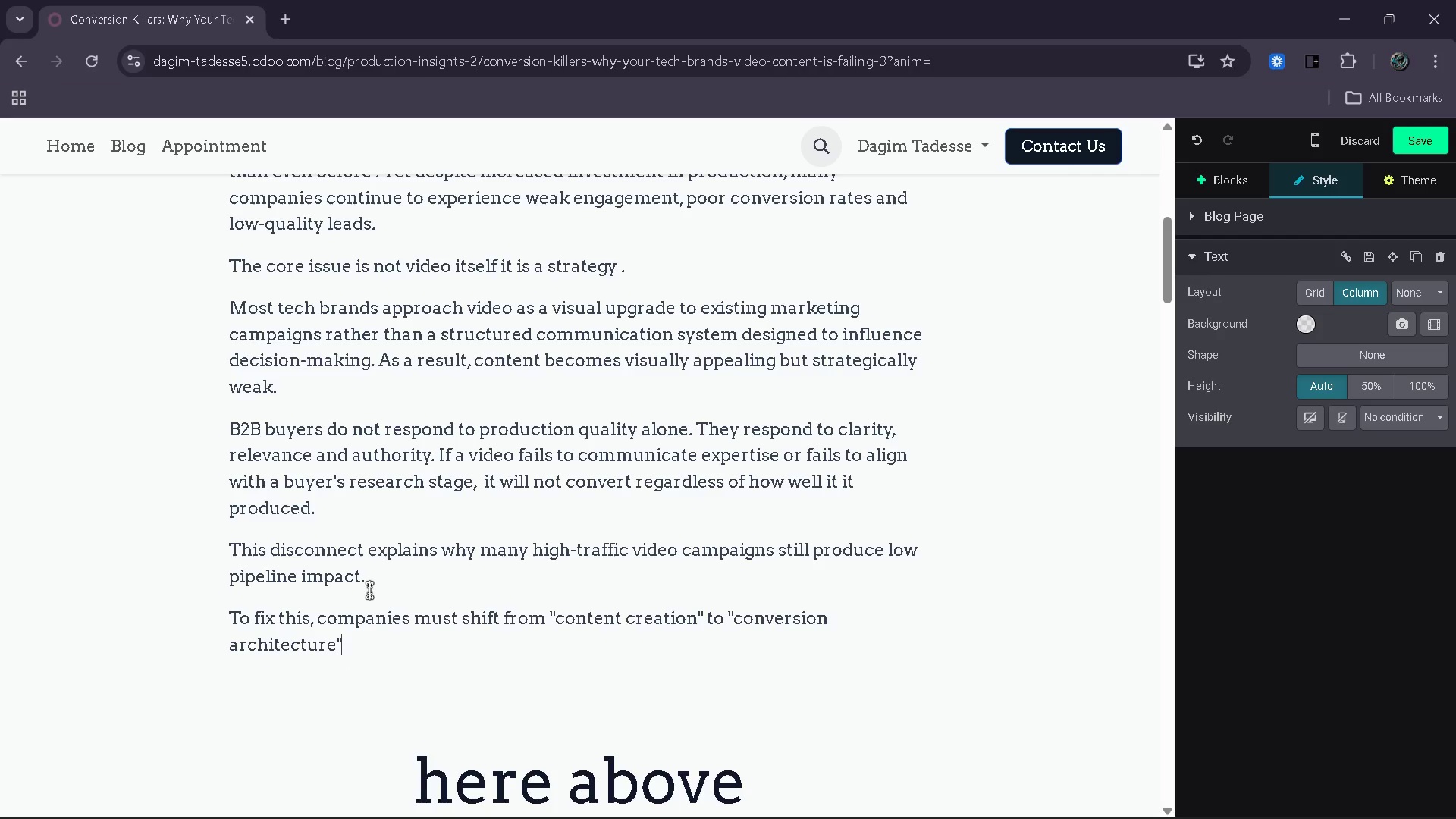 
key(ArrowRight)
 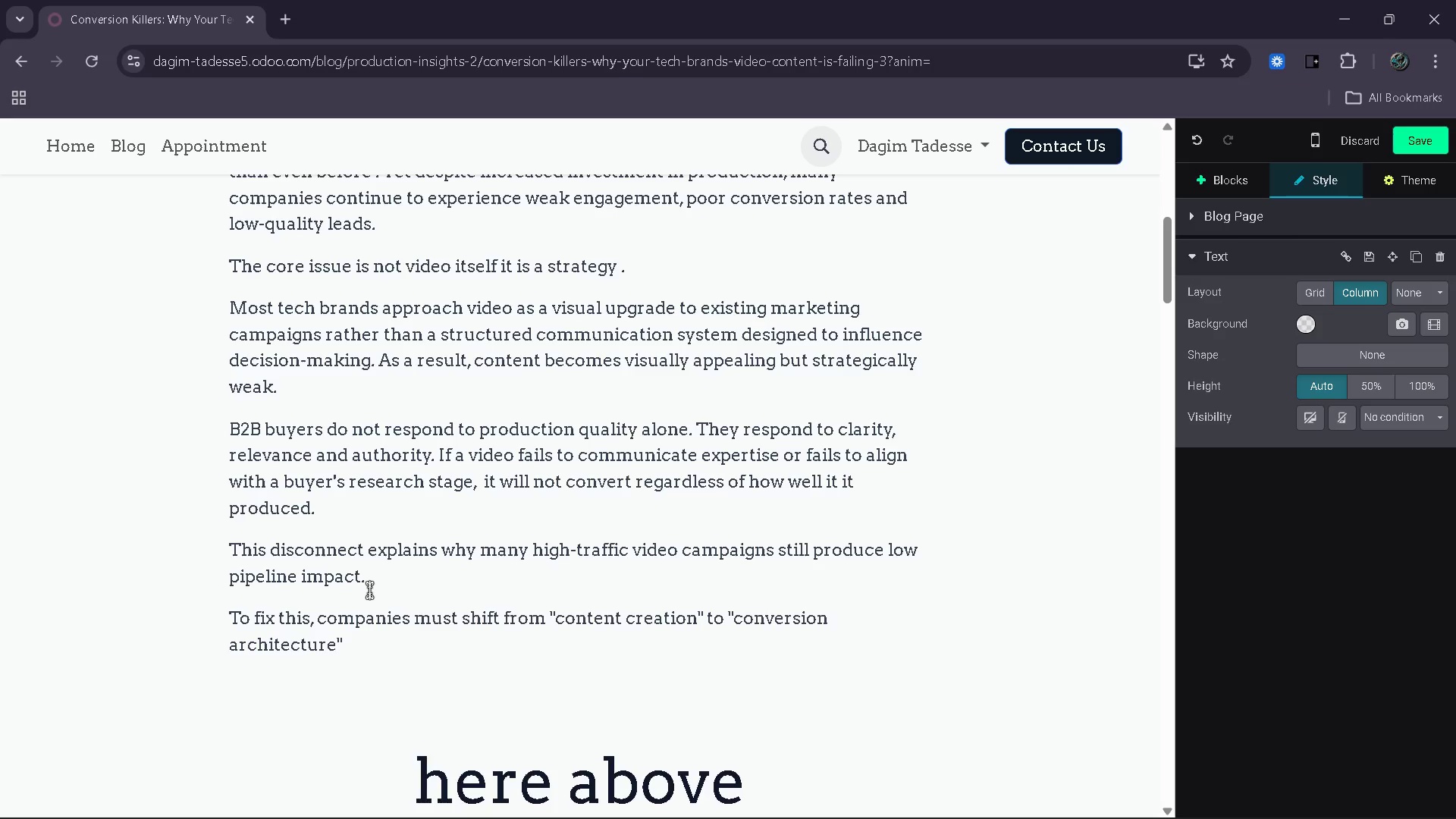 
type(, where )
 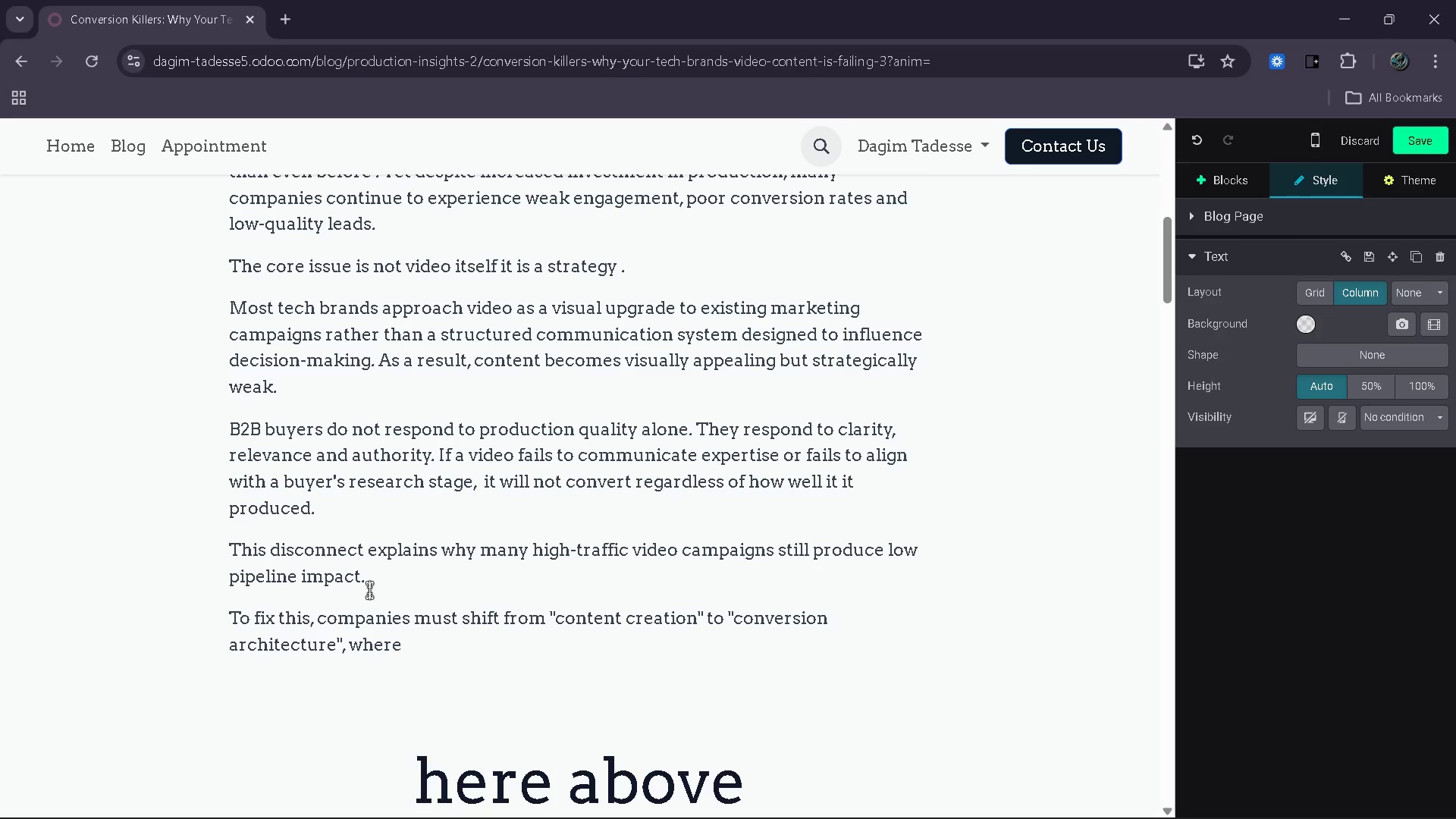 
wait(5.45)
 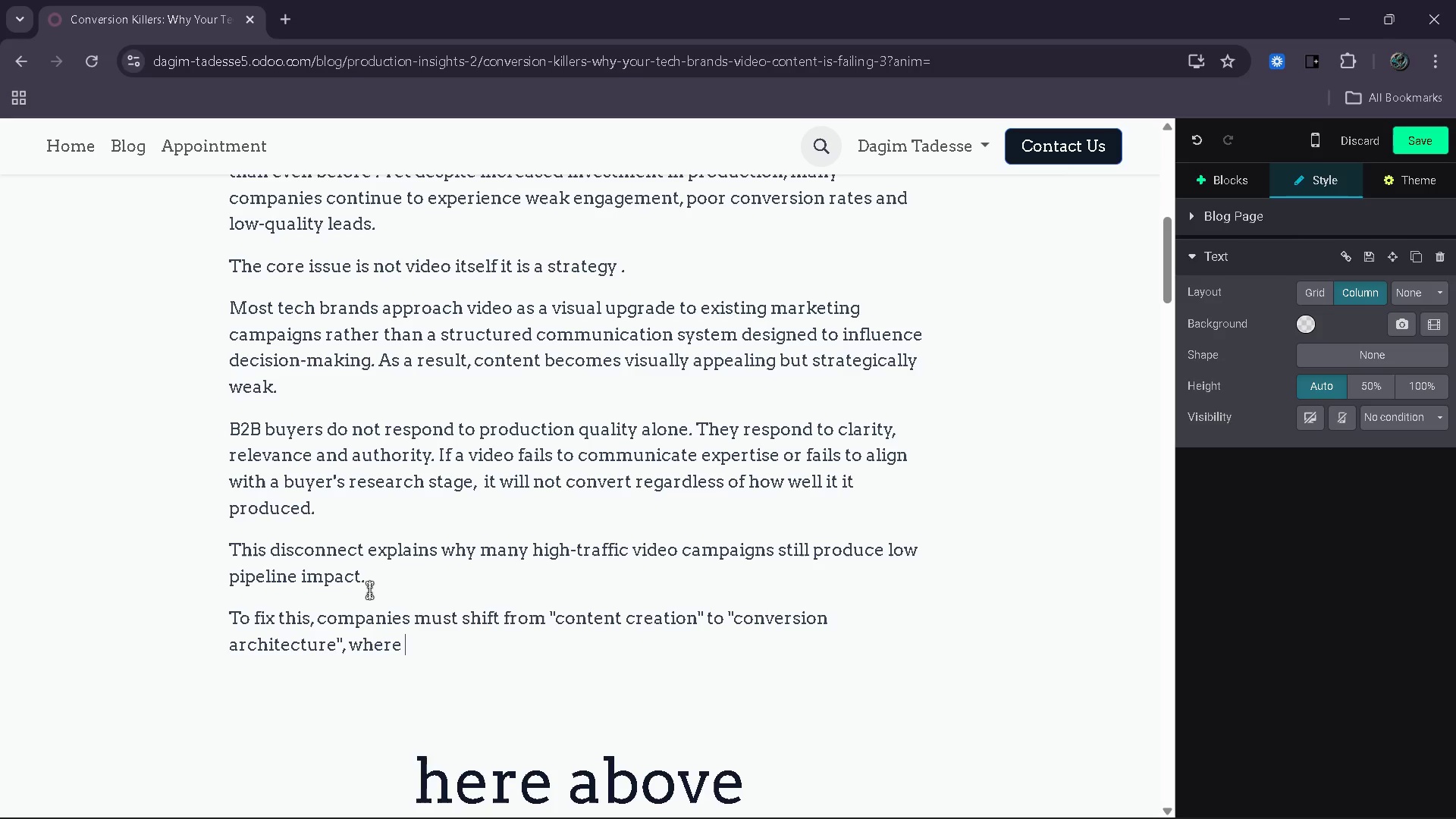 
type(every video is intentionally designed to guide trust )
key(Backspace)
type(, understanding action,=)
key(Backspace)
key(Backspace)
type(.)
 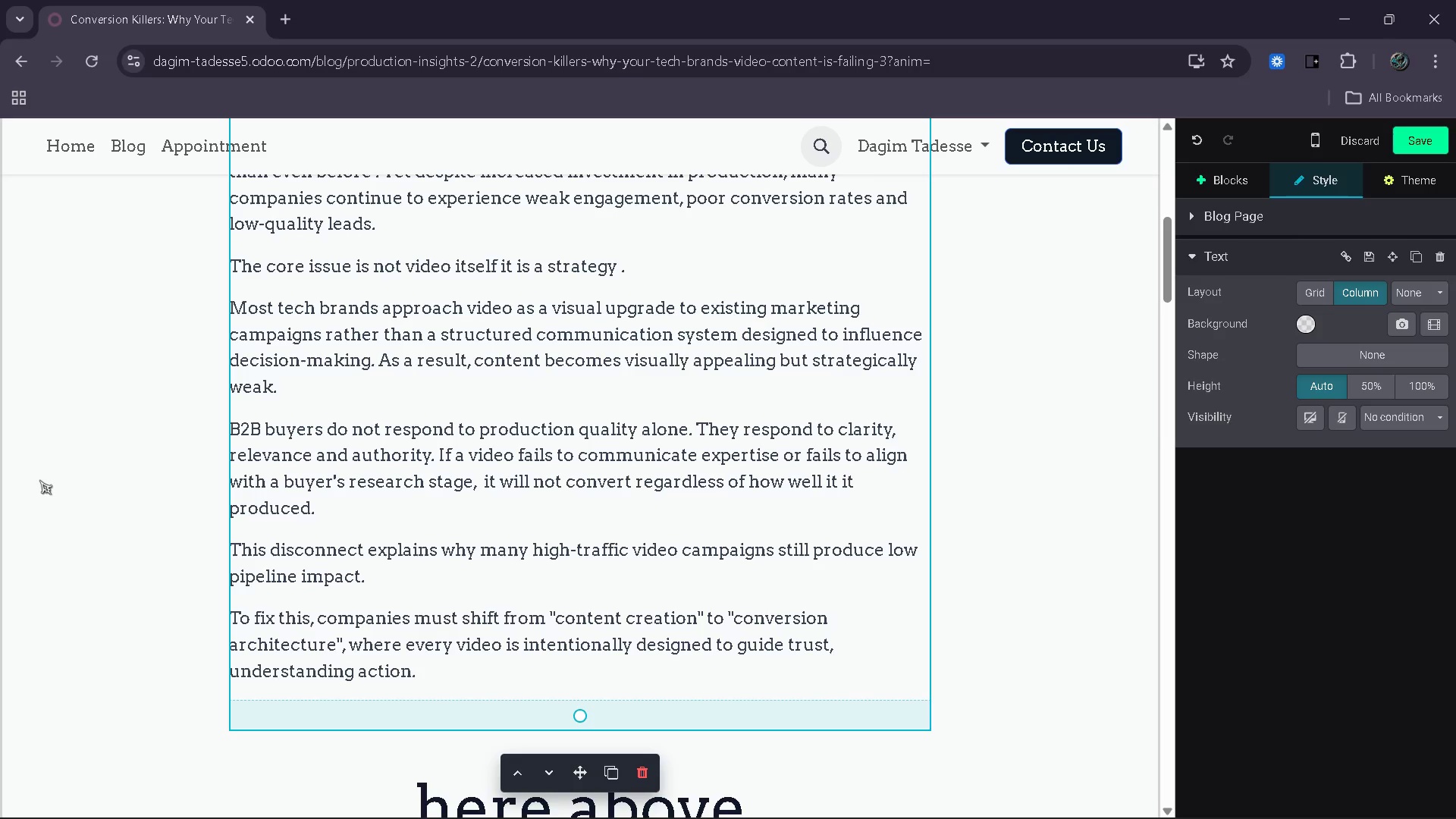 
scroll: coordinate [538, 475], scroll_direction: none, amount: 0.0
 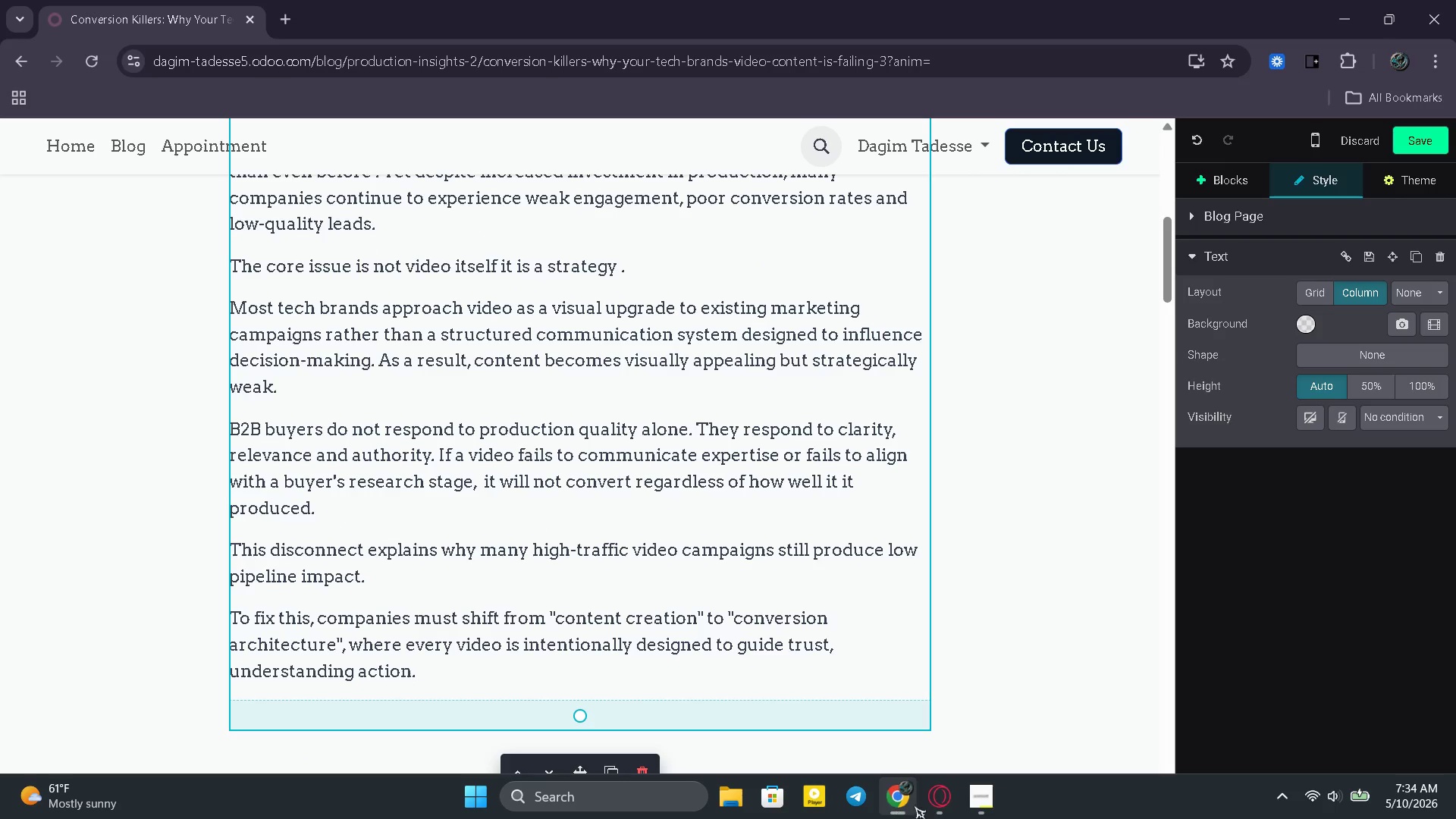 
left_click([971, 794])